 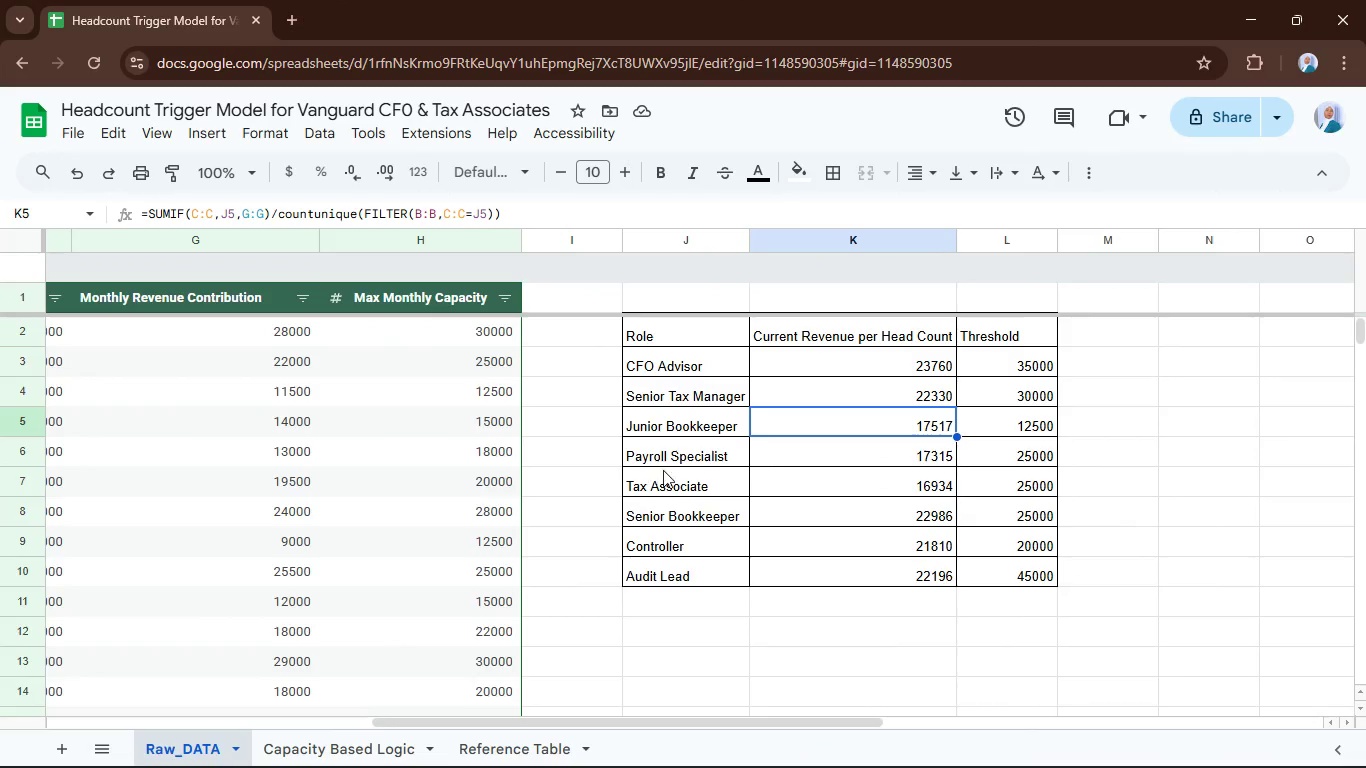 
left_click_drag(start_coordinate=[592, 722], to_coordinate=[204, 724])
 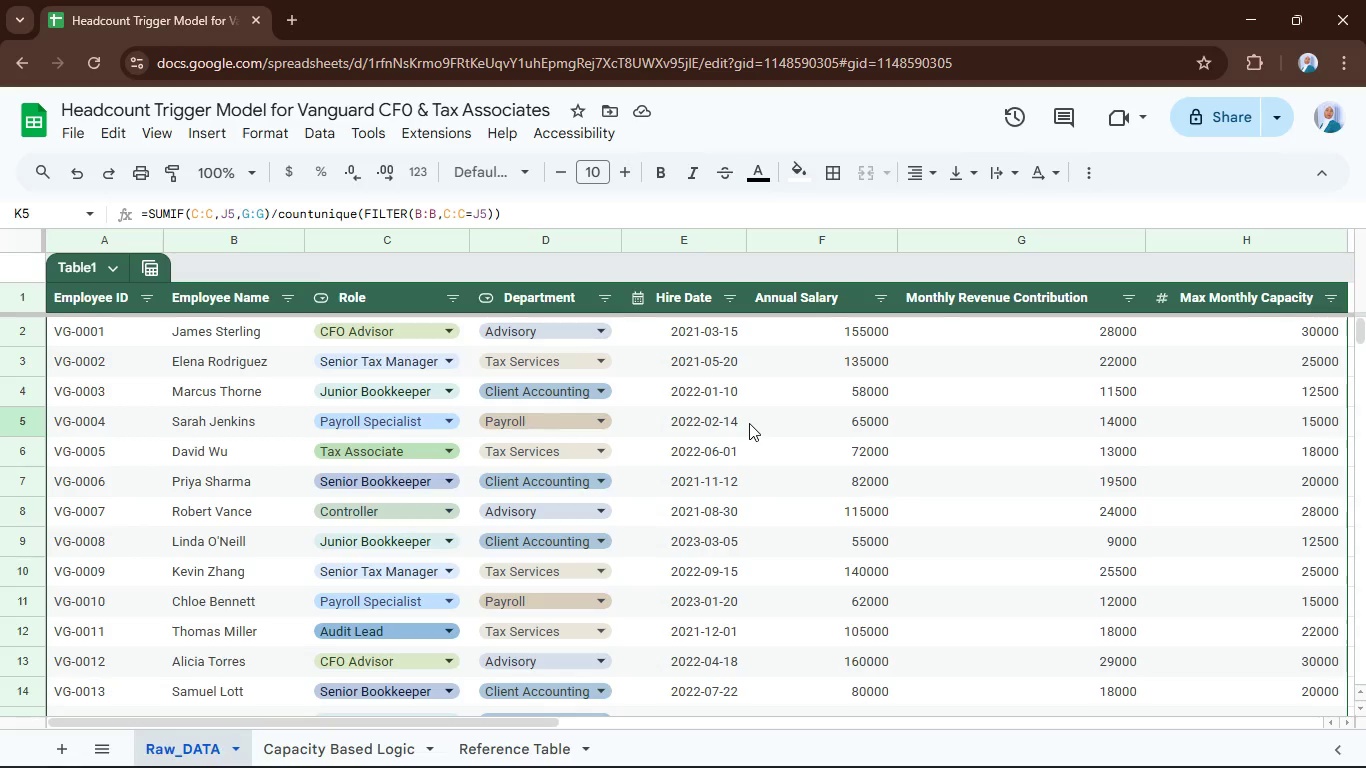 
wait(6.86)
 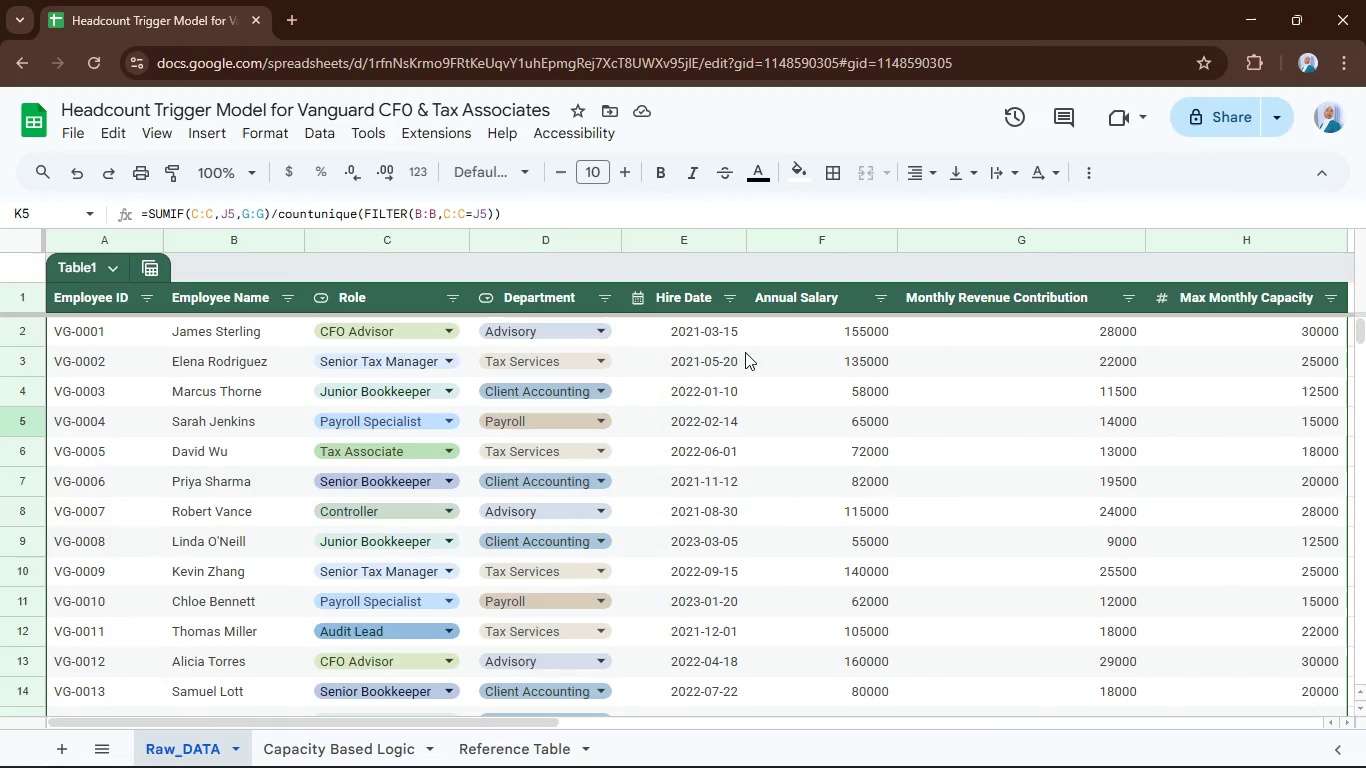 
scroll: coordinate [737, 410], scroll_direction: up, amount: 1.0
 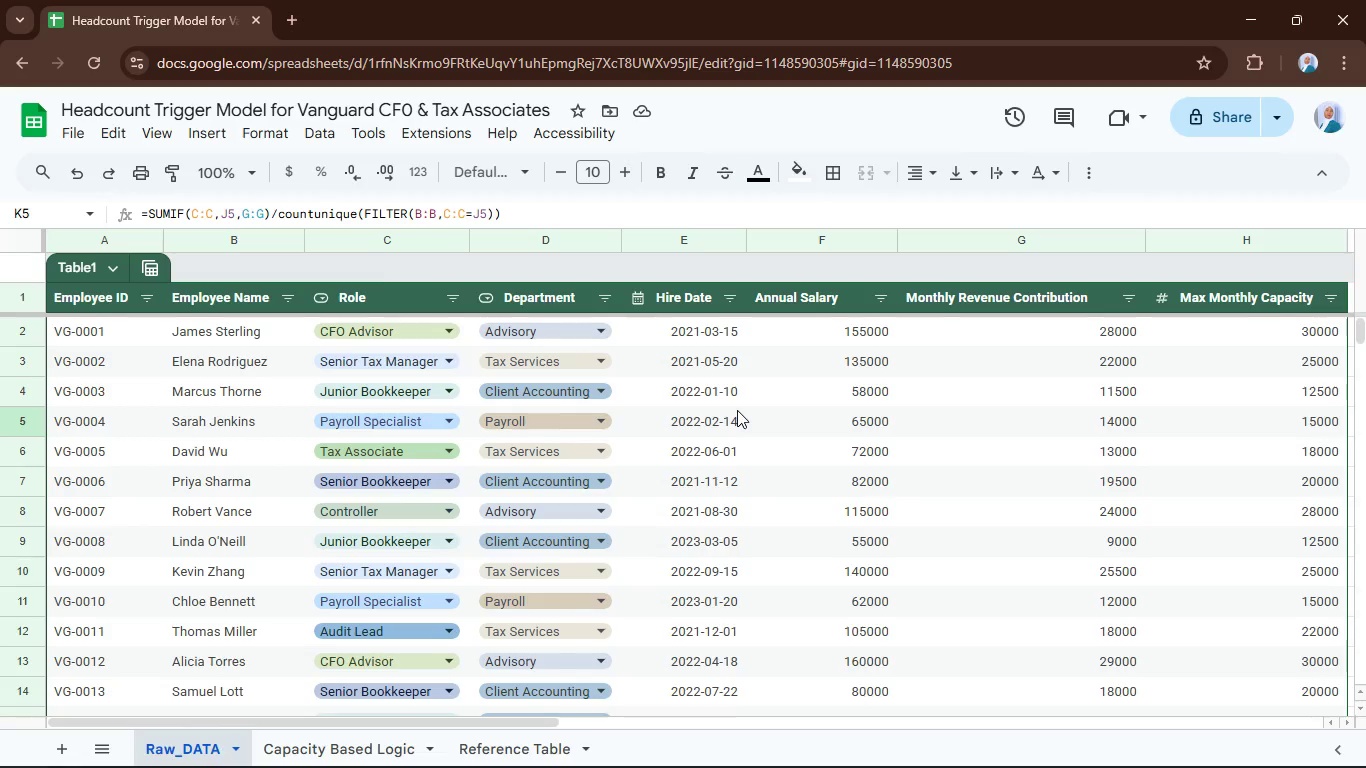 
scroll: coordinate [737, 410], scroll_direction: down, amount: 2.0
 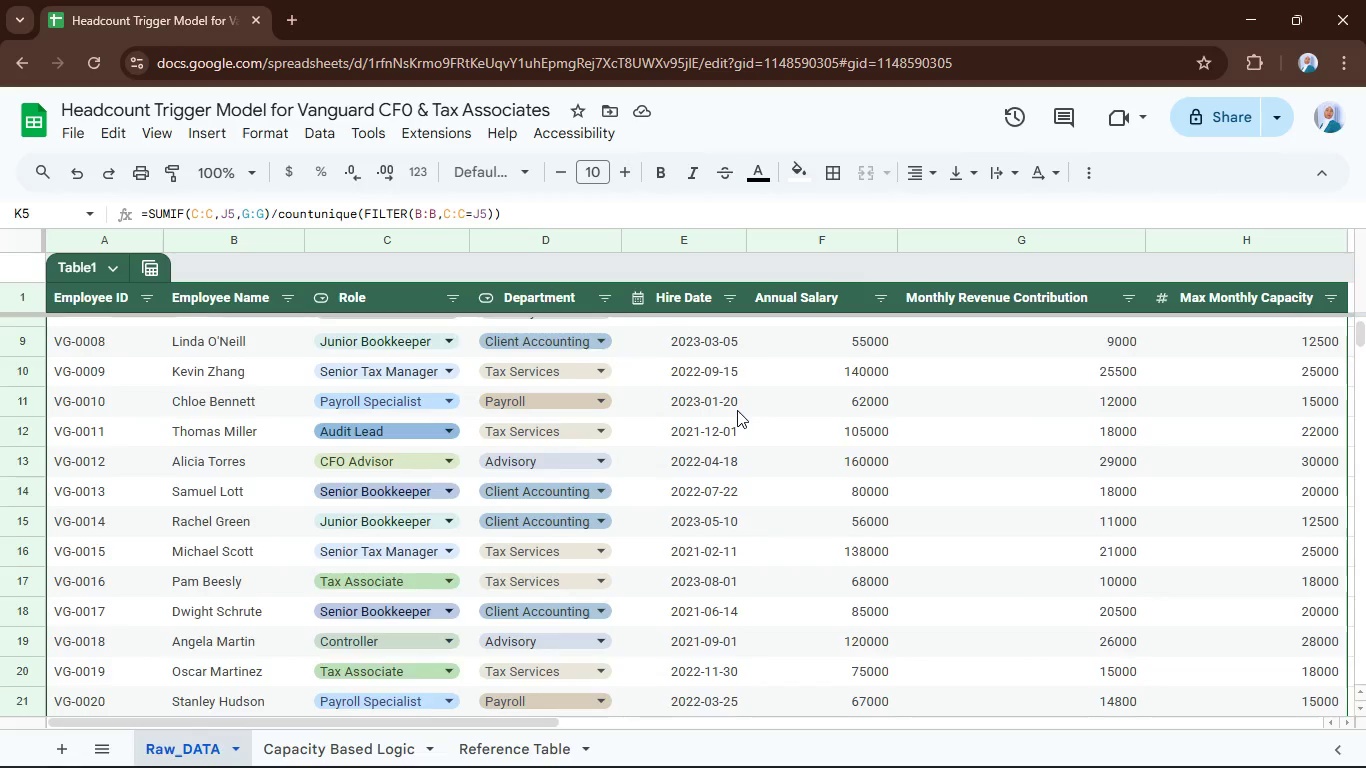 
scroll: coordinate [737, 410], scroll_direction: up, amount: 5.0
 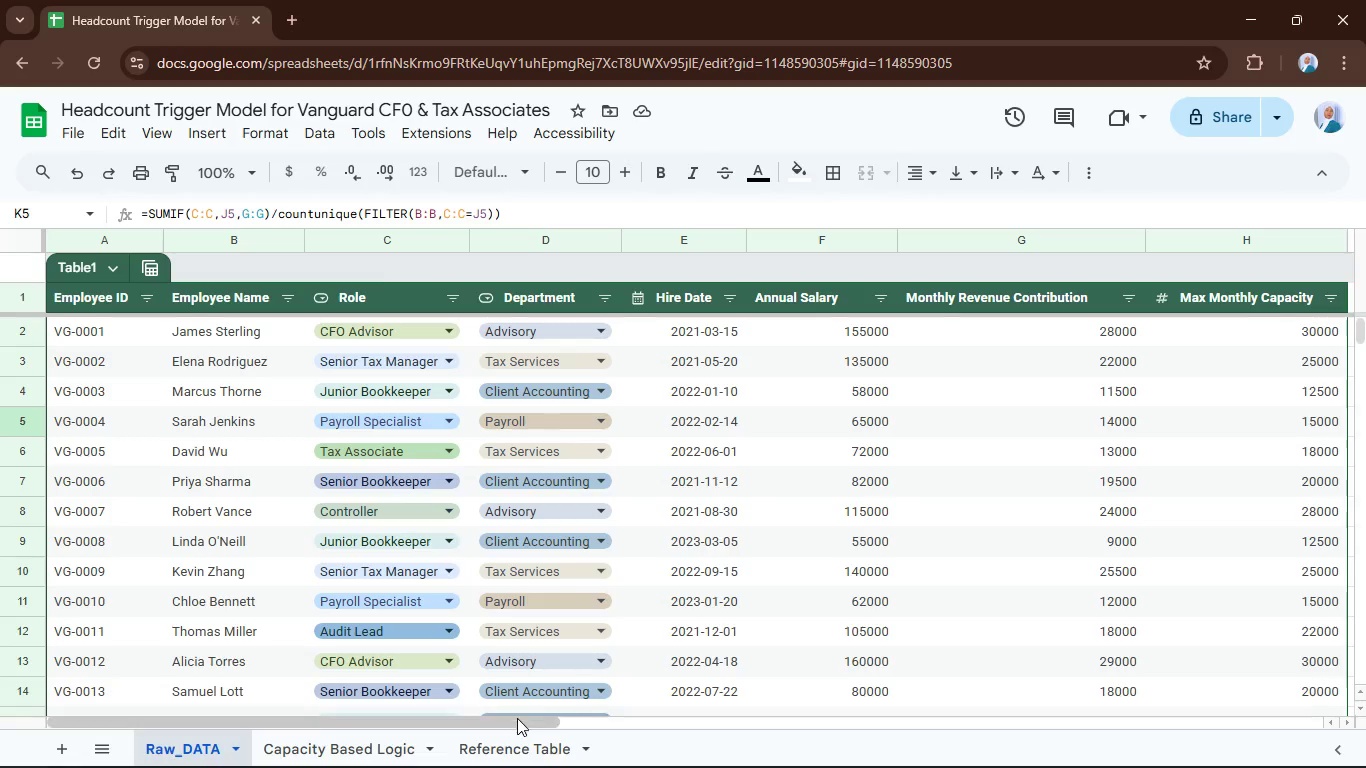 
left_click_drag(start_coordinate=[514, 724], to_coordinate=[883, 733])
 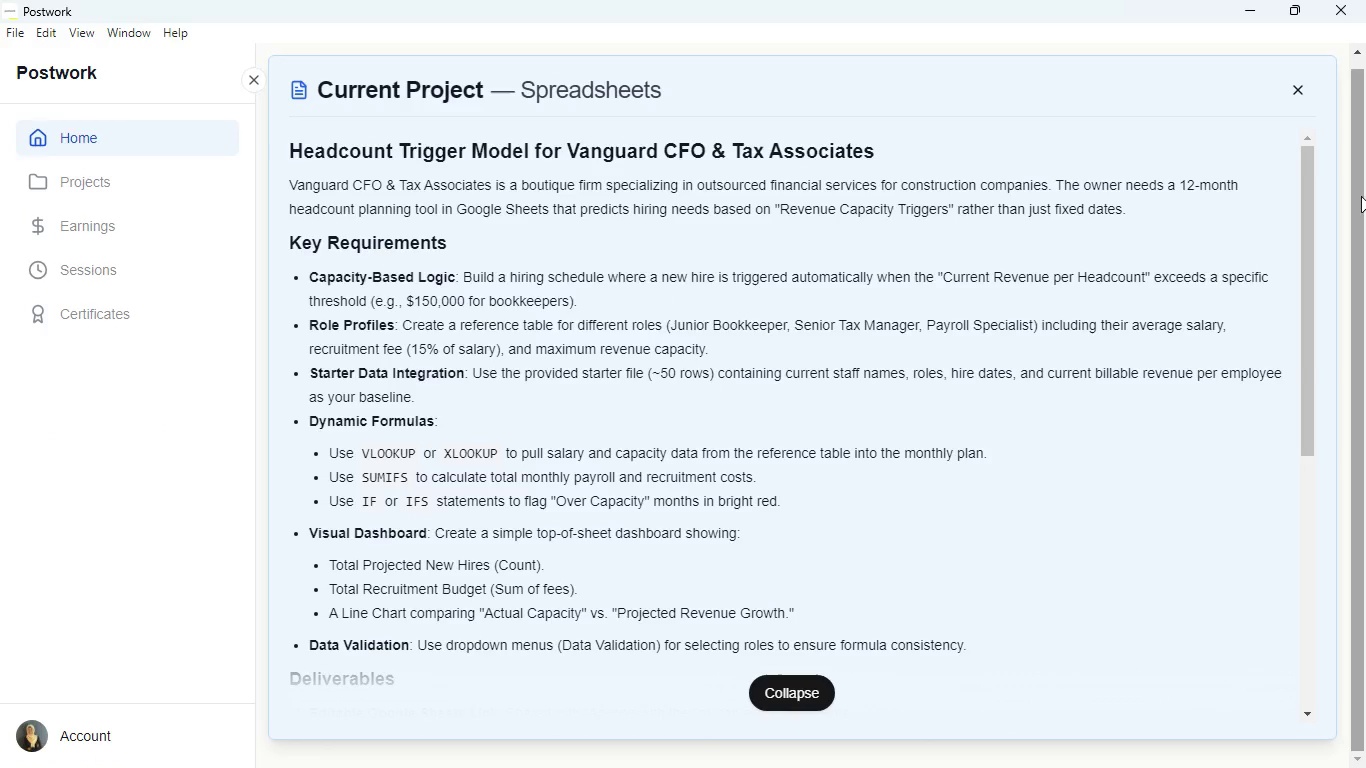 
wait(17.17)
 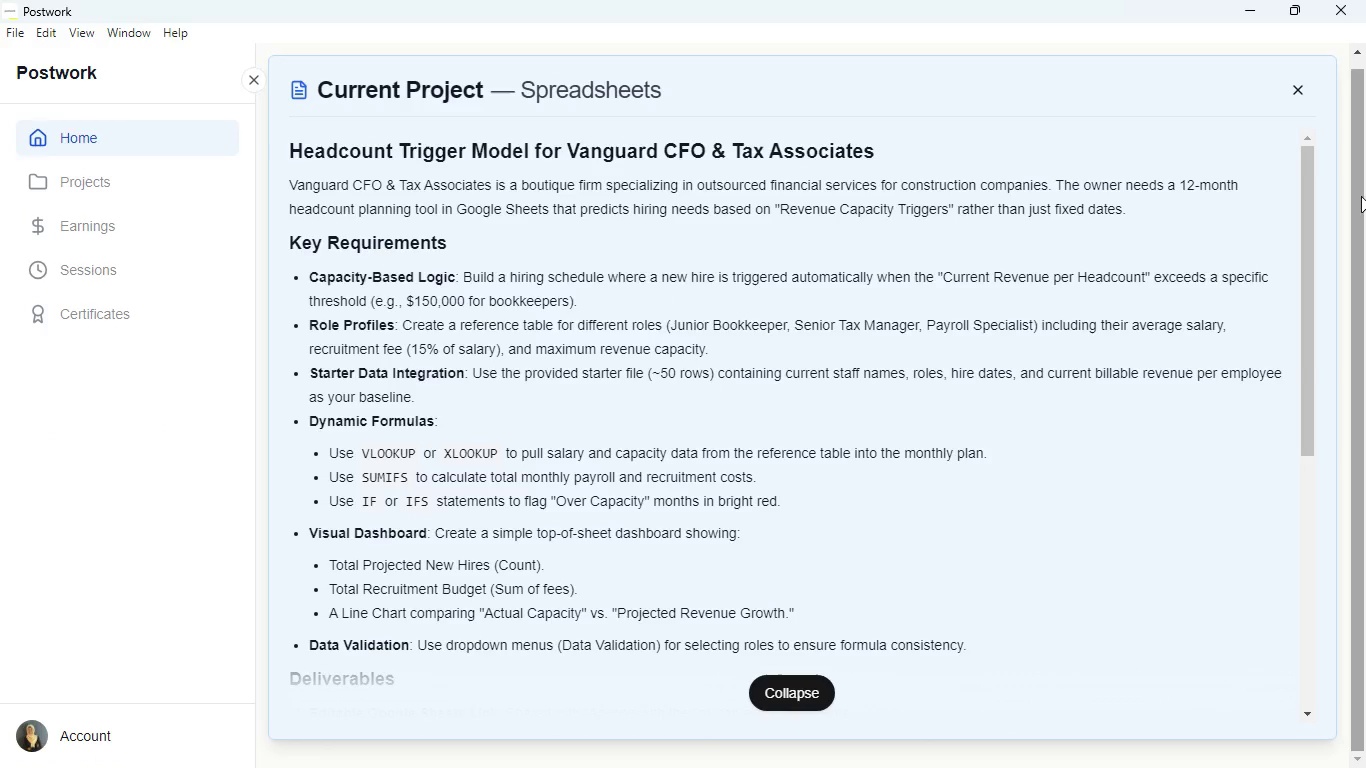 
left_click_drag(start_coordinate=[636, 724], to_coordinate=[323, 734])
 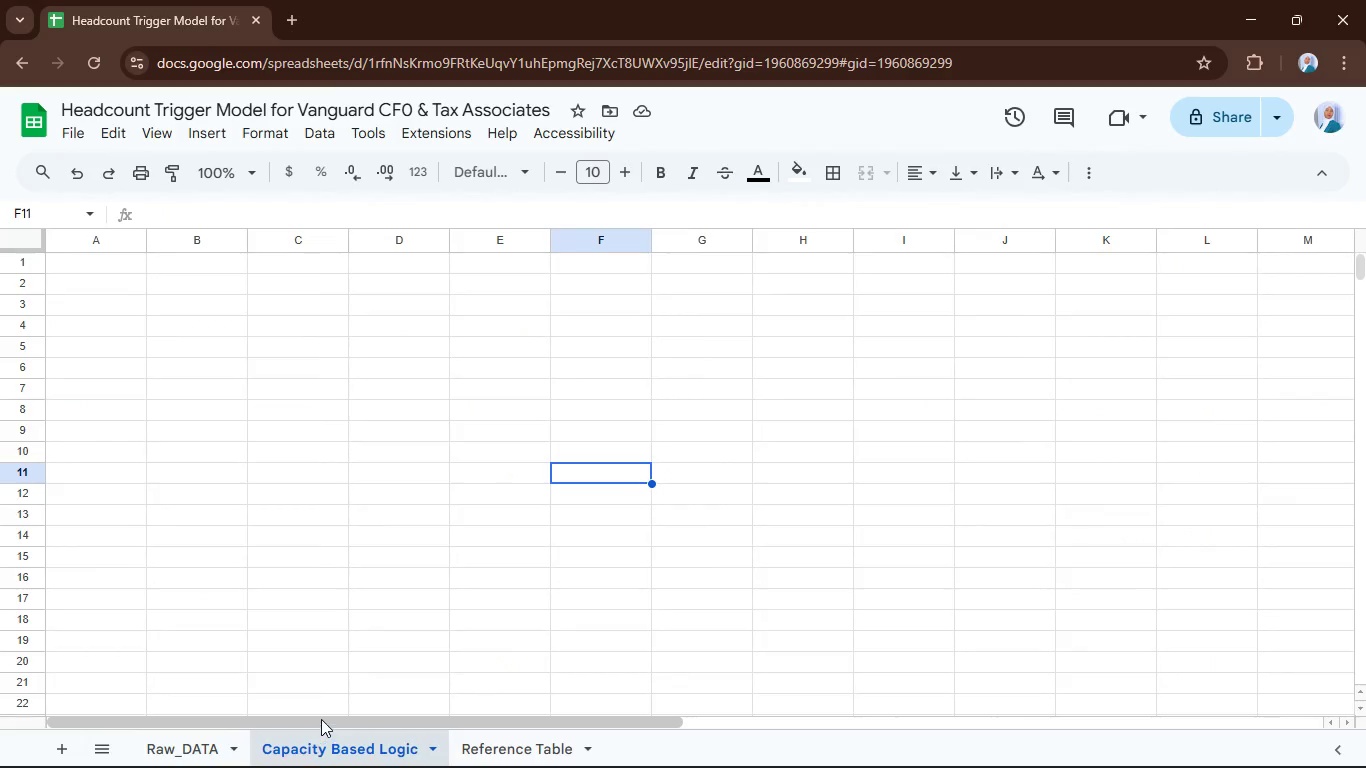 
left_click([321, 731])
 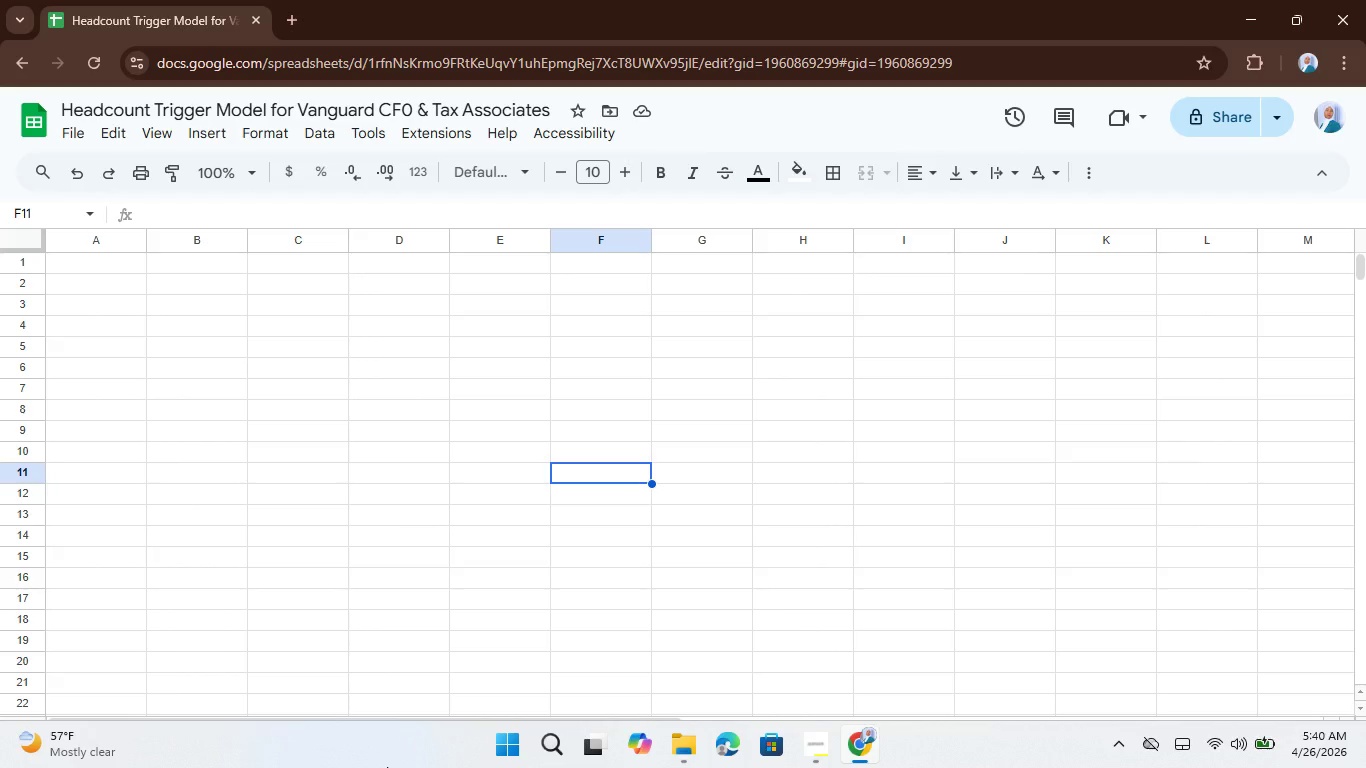 
wait(34.88)
 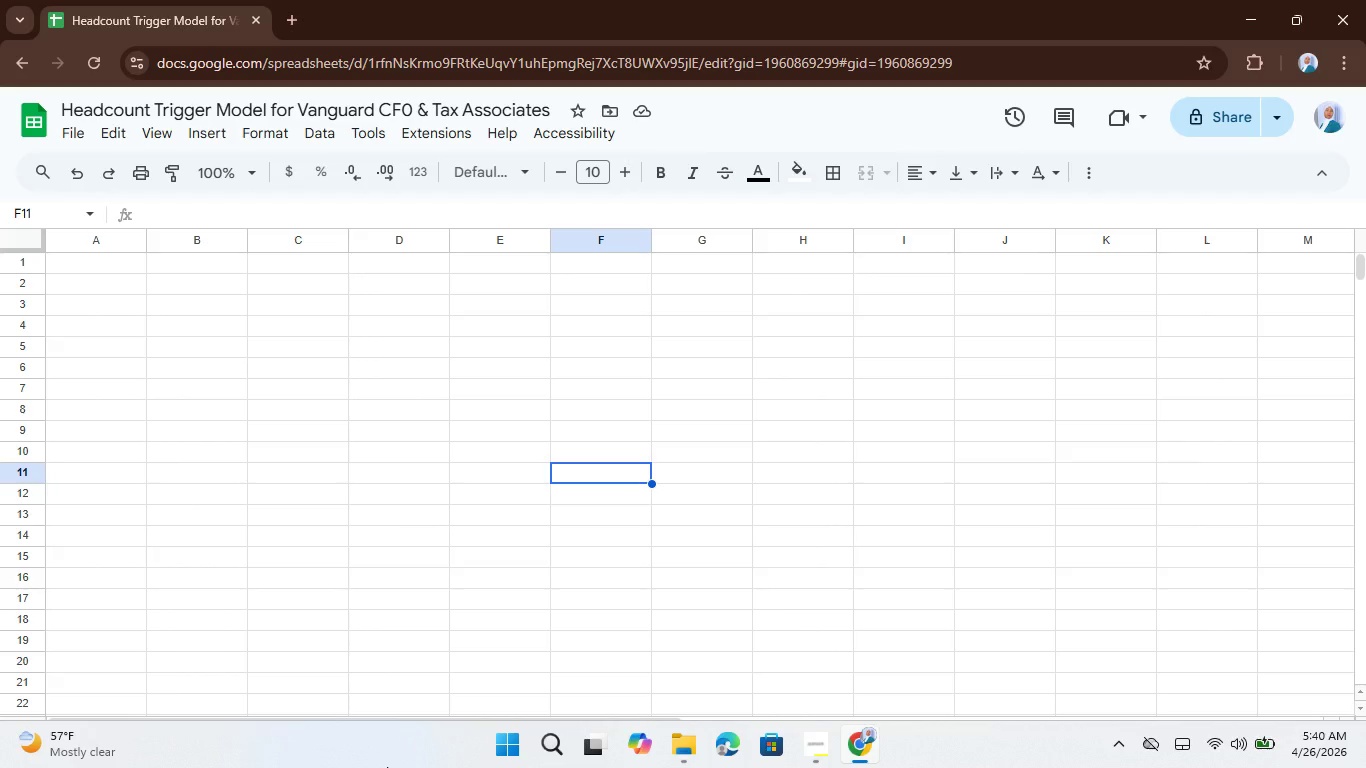 
left_click([204, 744])
 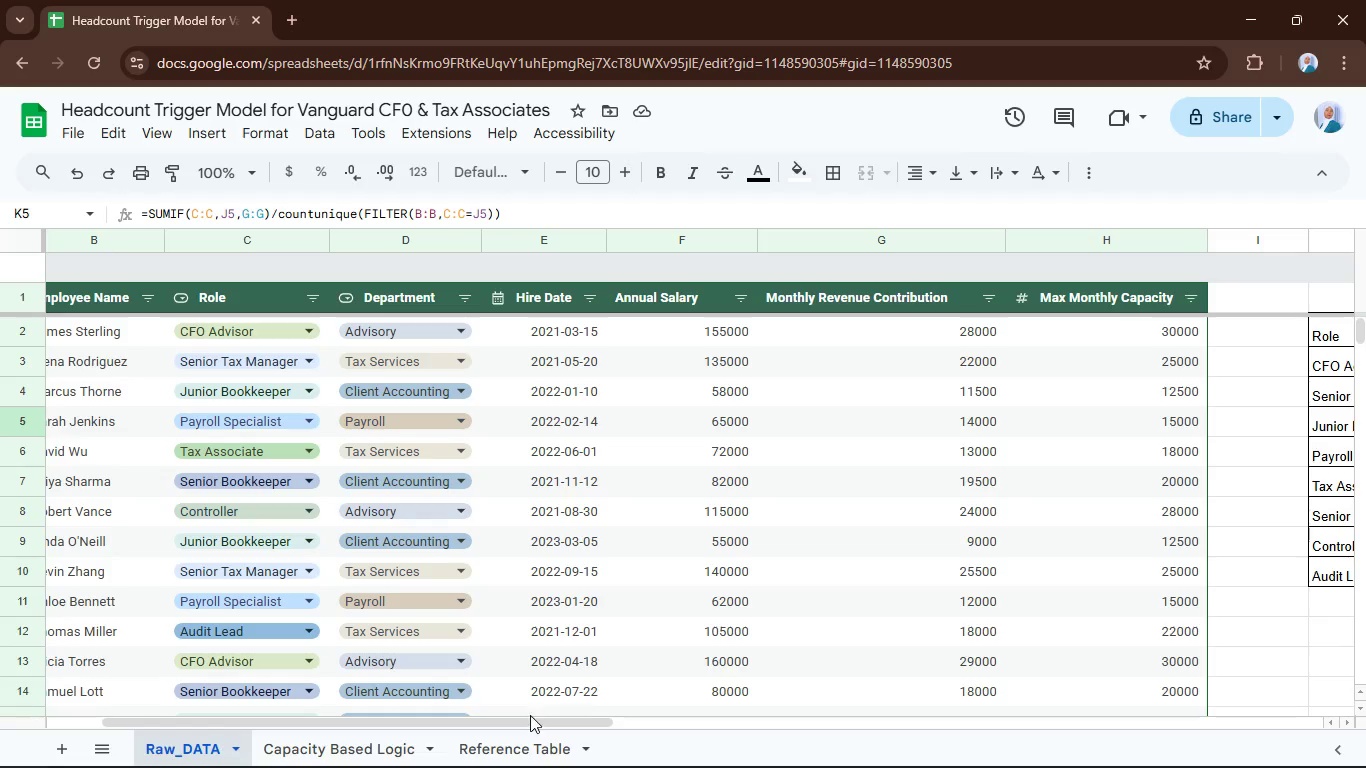 
left_click_drag(start_coordinate=[530, 727], to_coordinate=[911, 709])
 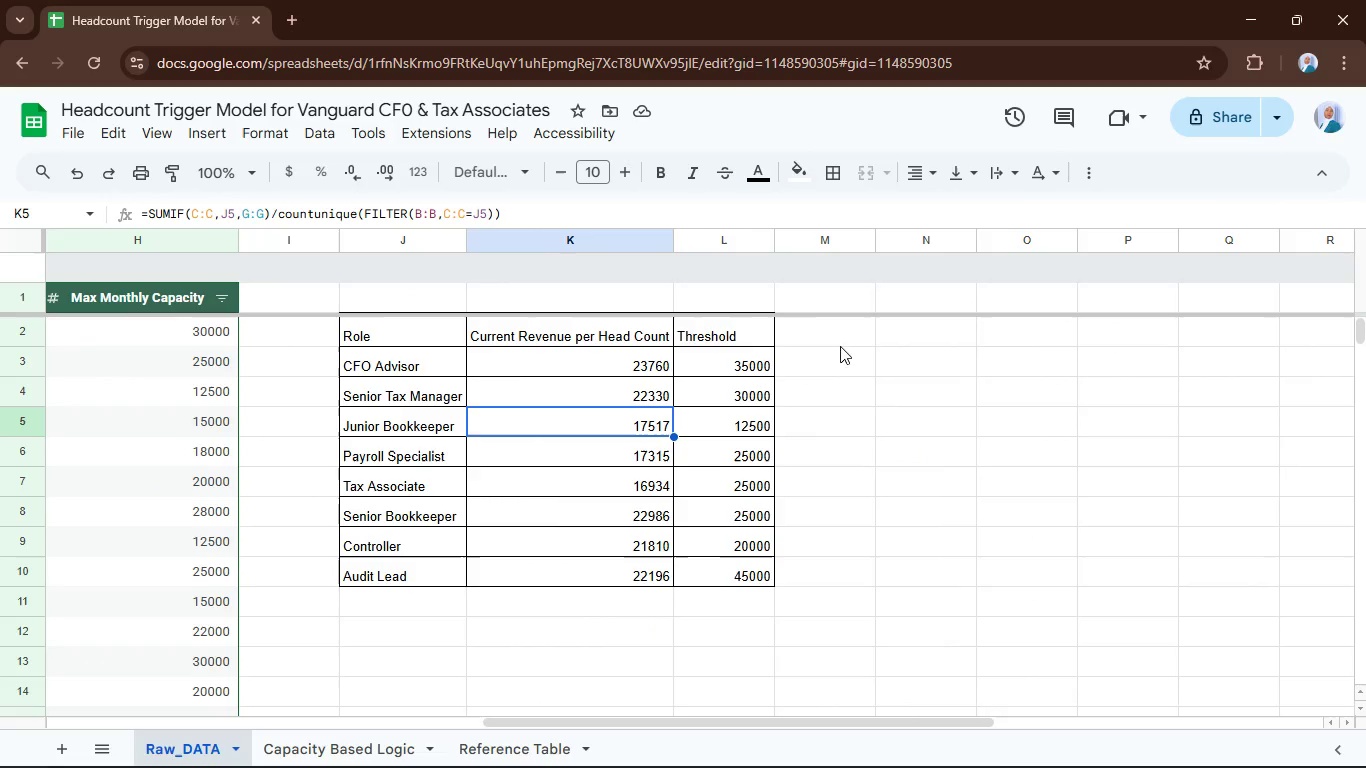 
left_click([834, 334])
 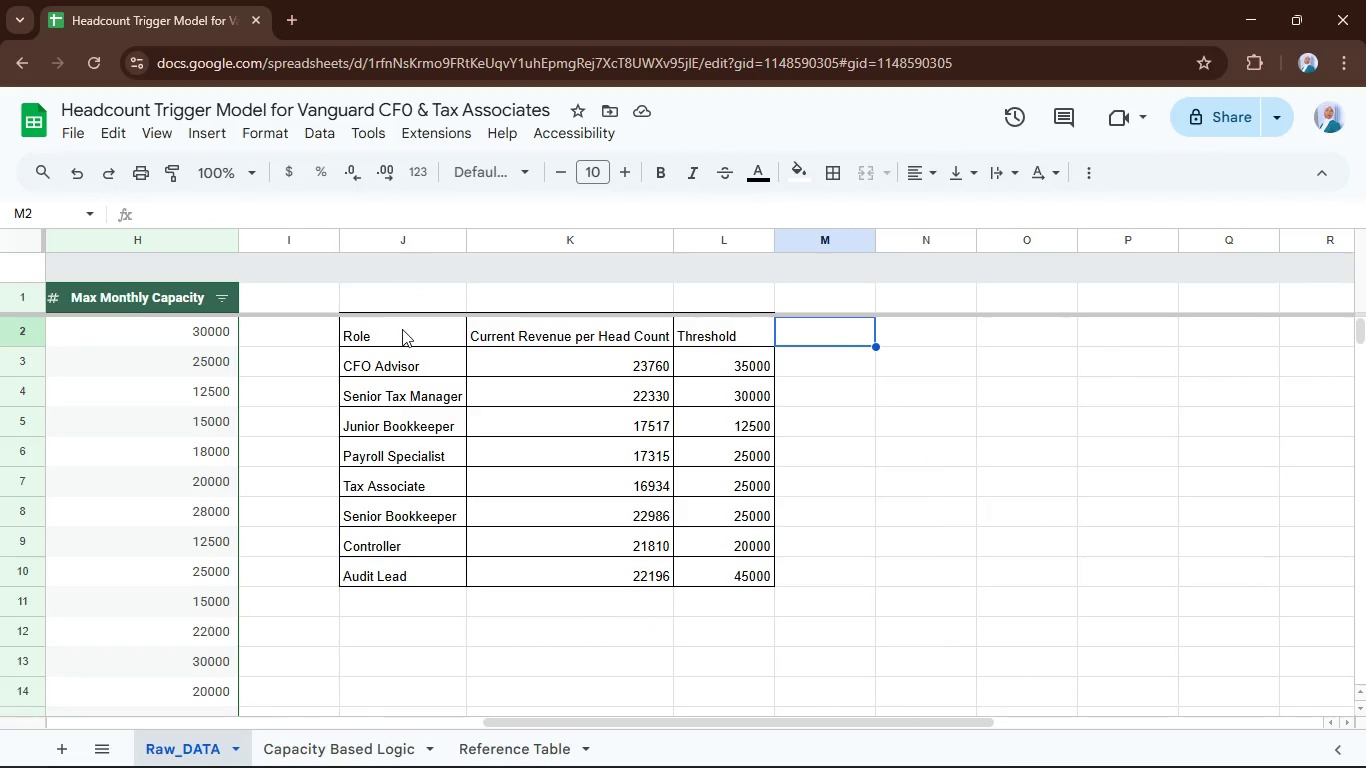 
hold_key(key=ControlLeft, duration=0.89)
 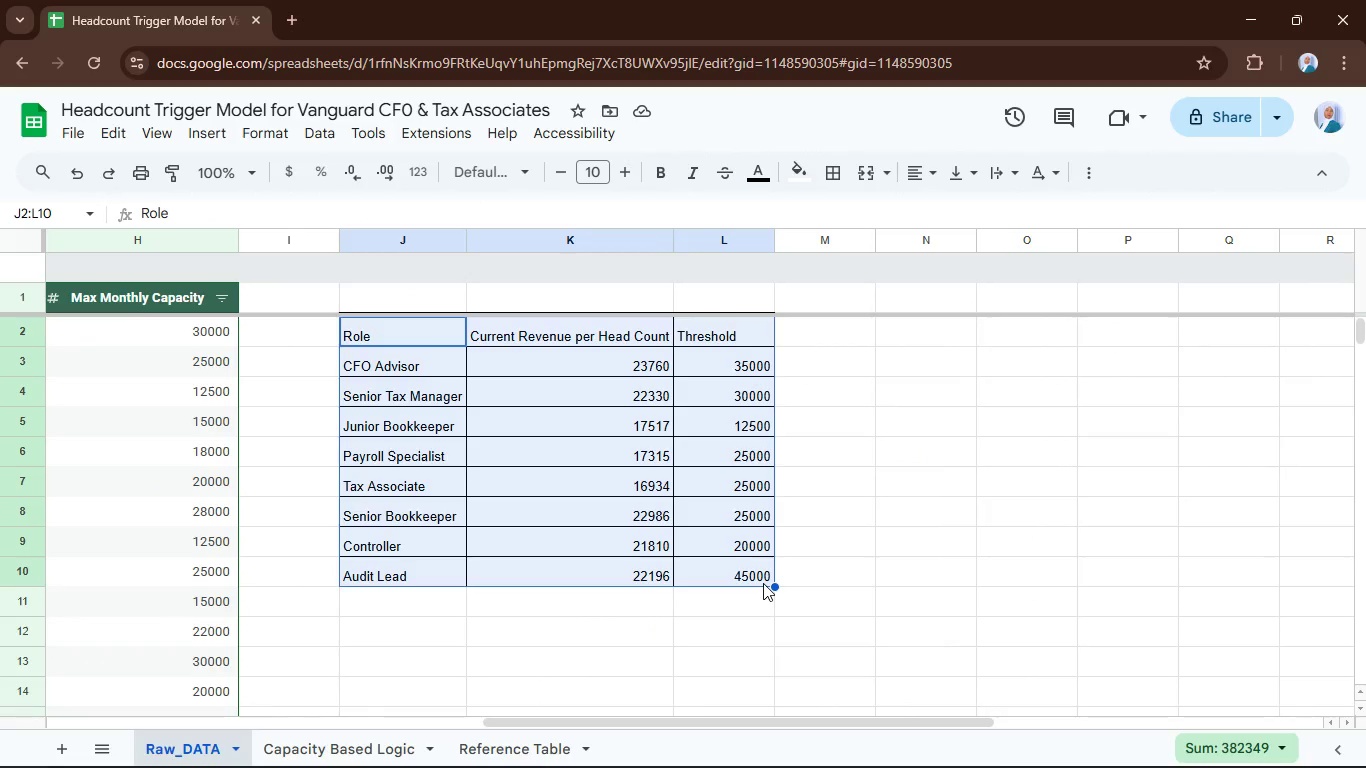 
hold_key(key=ShiftLeft, duration=0.62)
 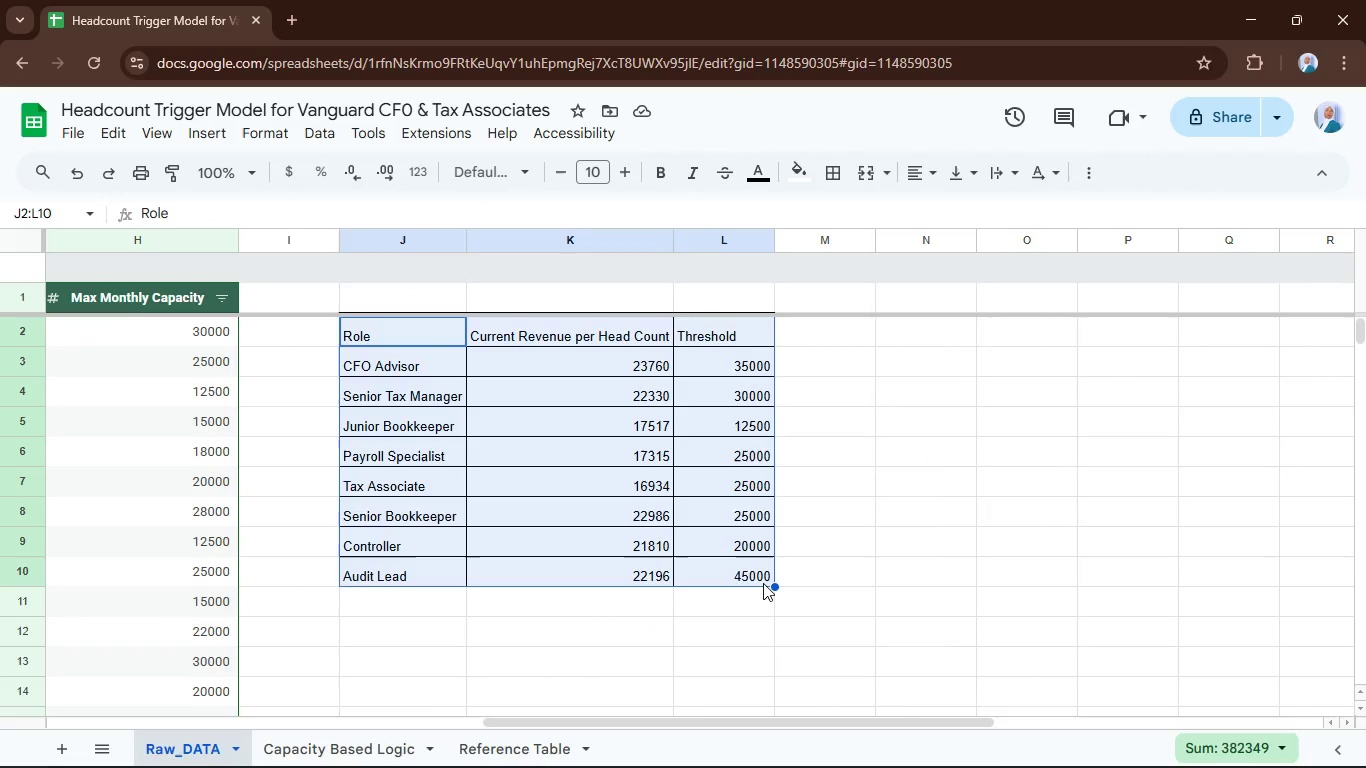 
key(Control+C)
 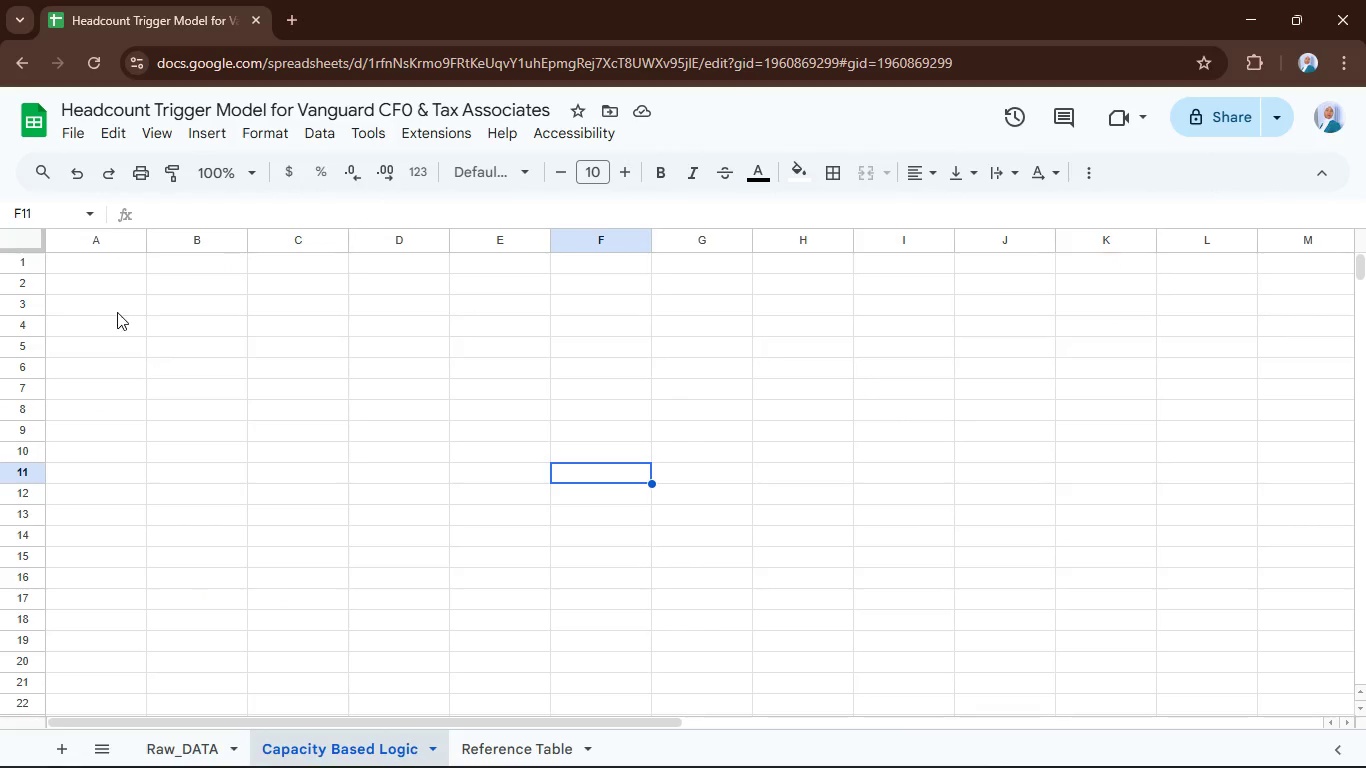 
left_click([87, 262])
 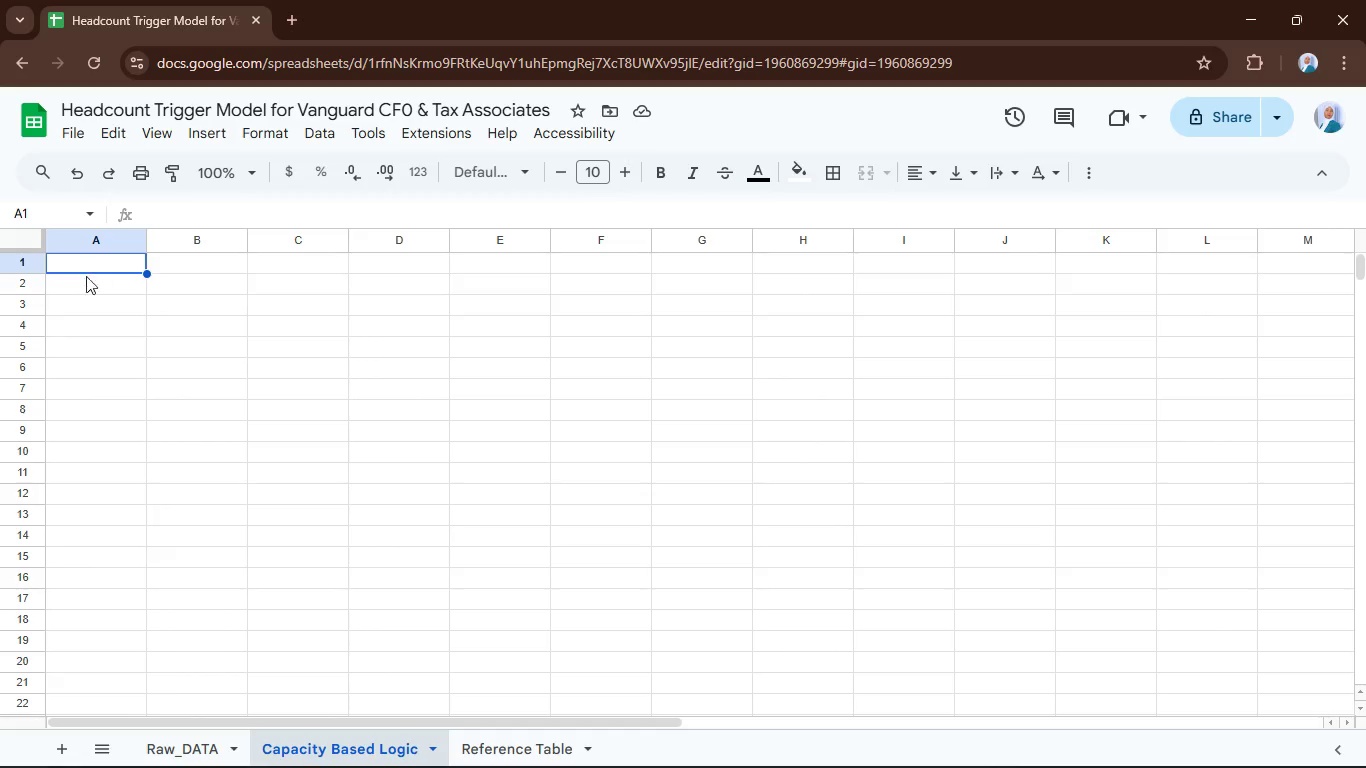 
key(Control+V)
 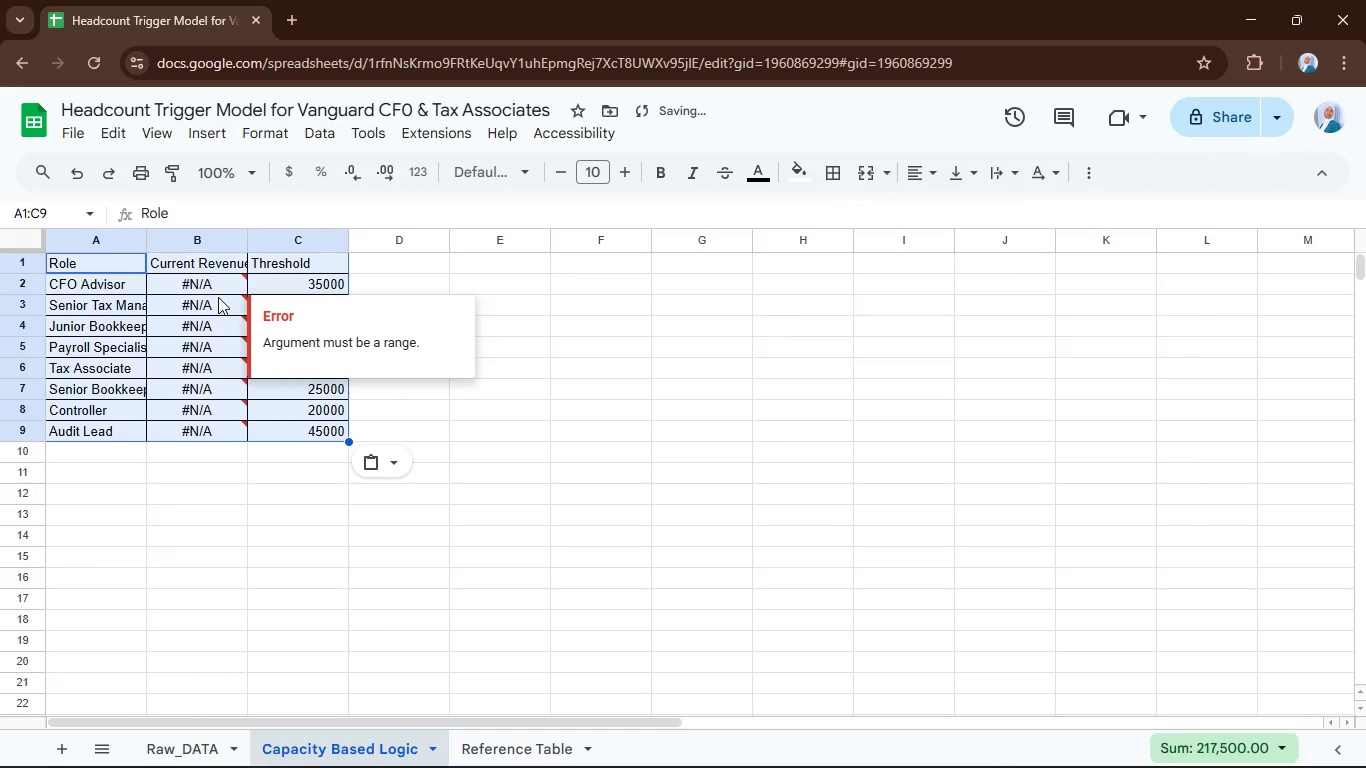 
left_click([218, 297])
 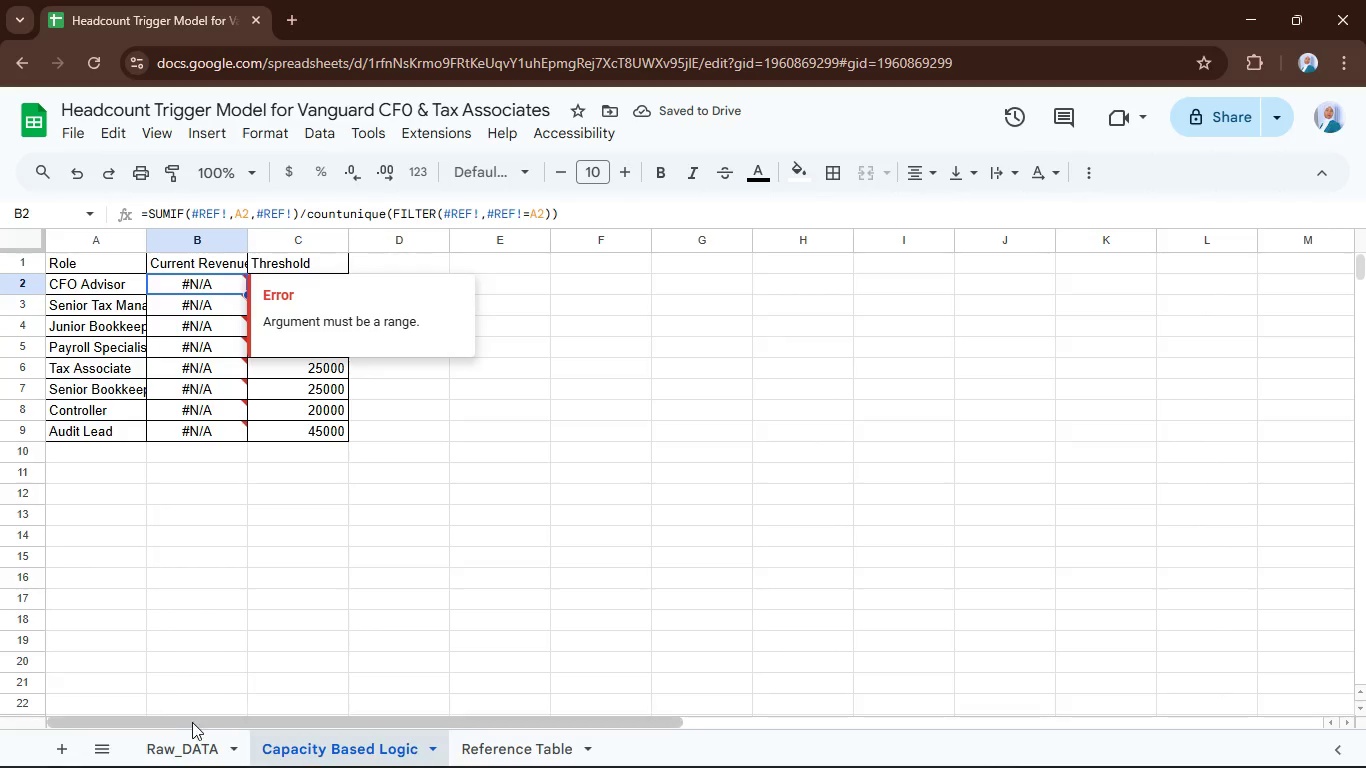 
left_click_drag(start_coordinate=[186, 747], to_coordinate=[188, 742])
 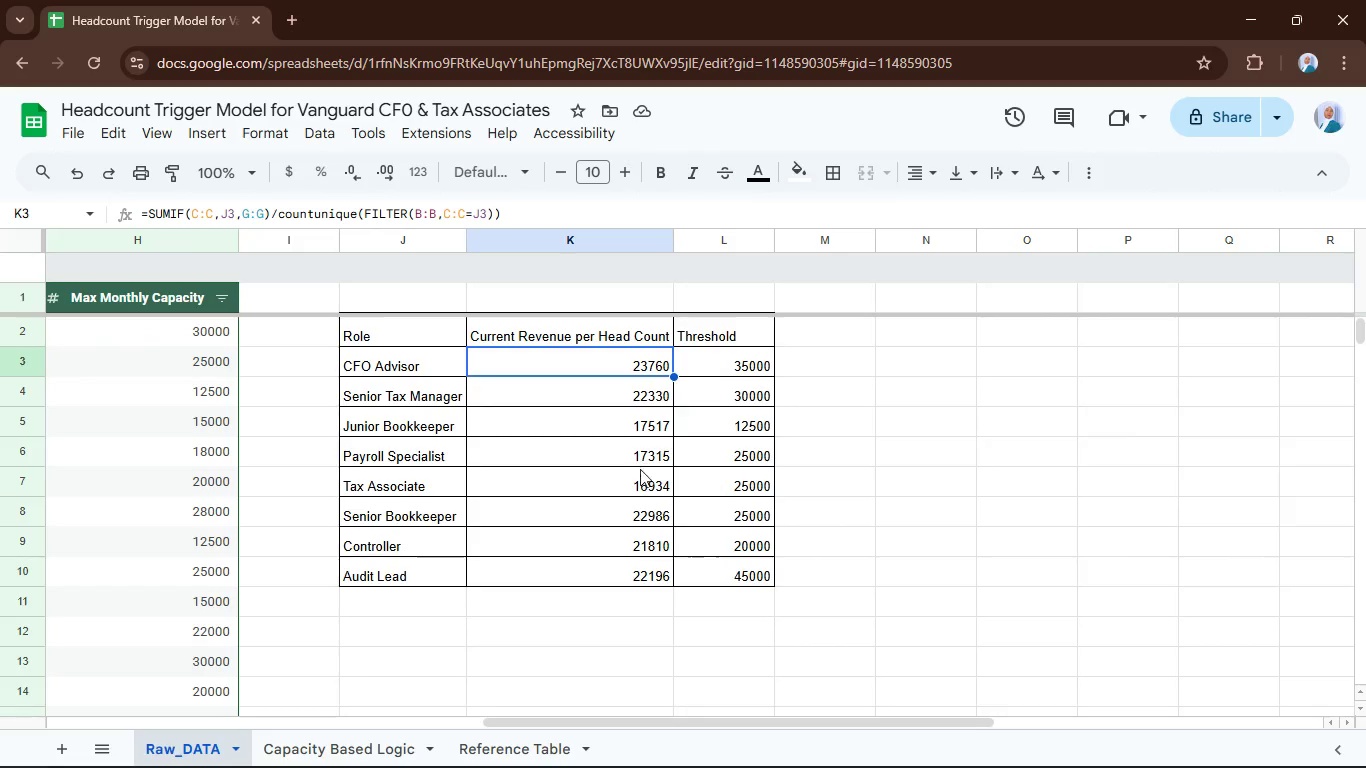 
hold_key(key=ShiftLeft, duration=0.61)
hold_key(key=ControlLeft, duration=0.41)
left_click([618, 569])
 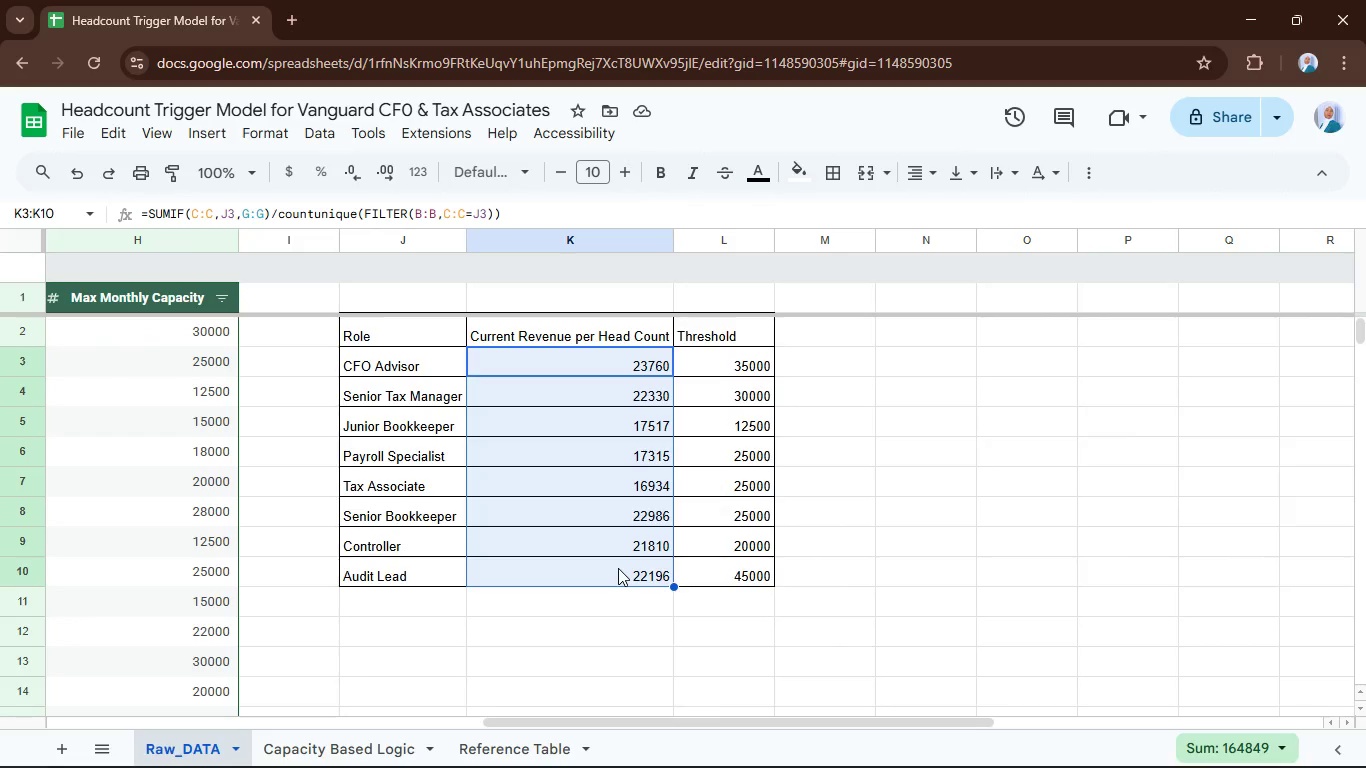 
key(Control+C)
 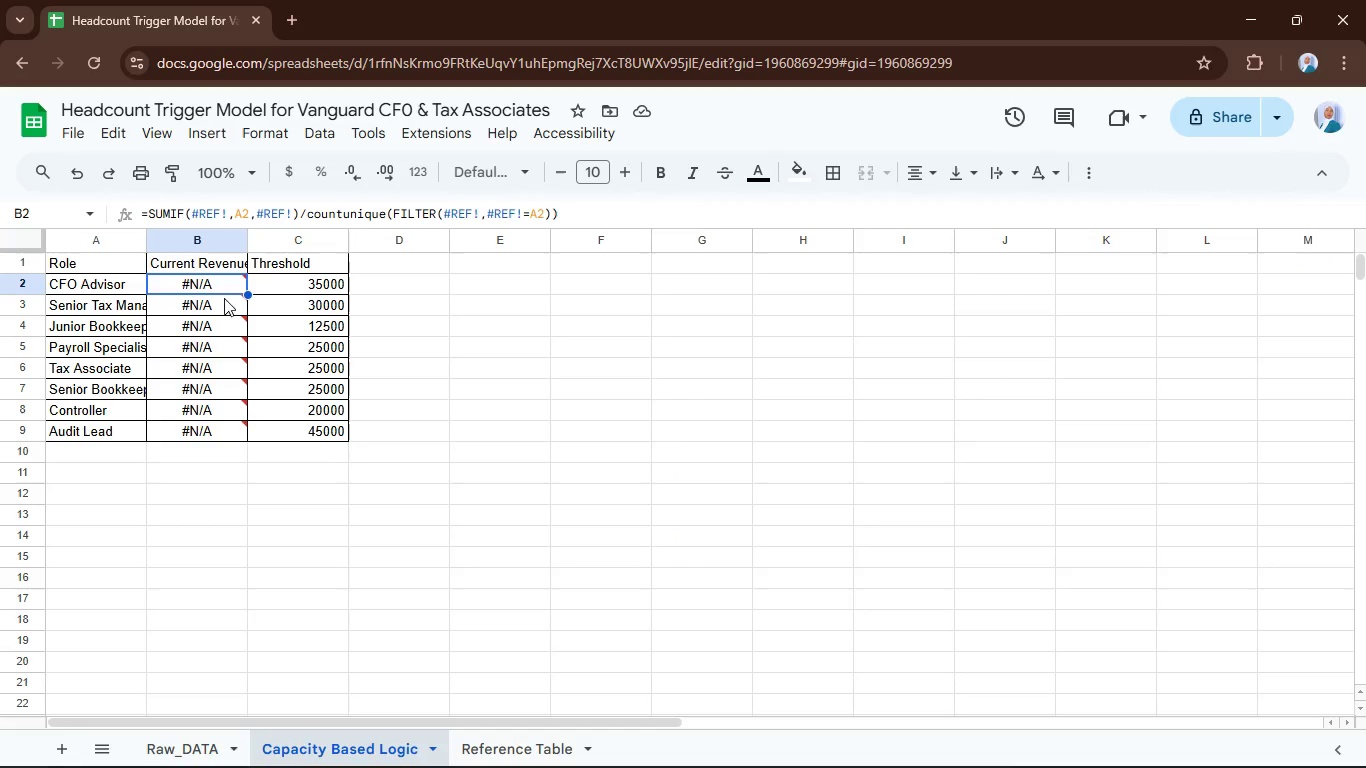 
left_click([215, 291])
 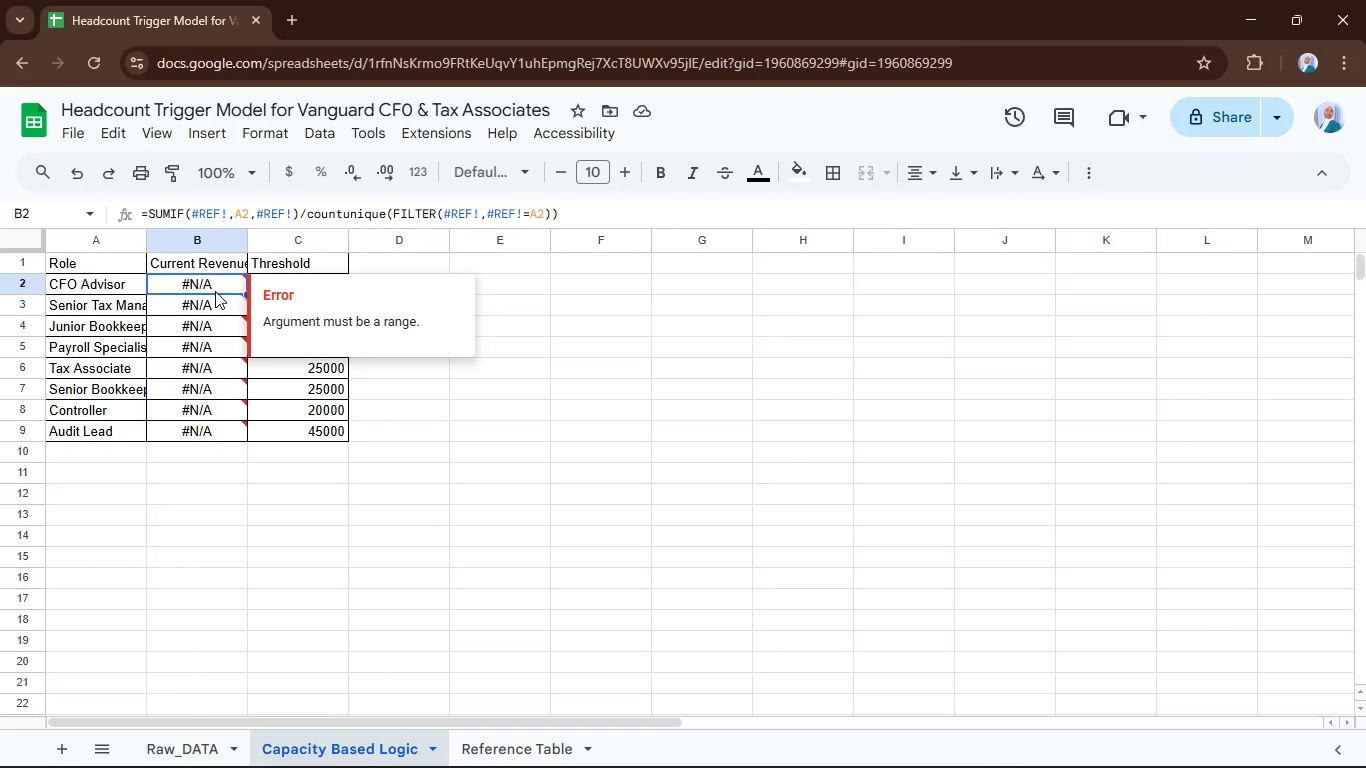 
key(Control+V)
 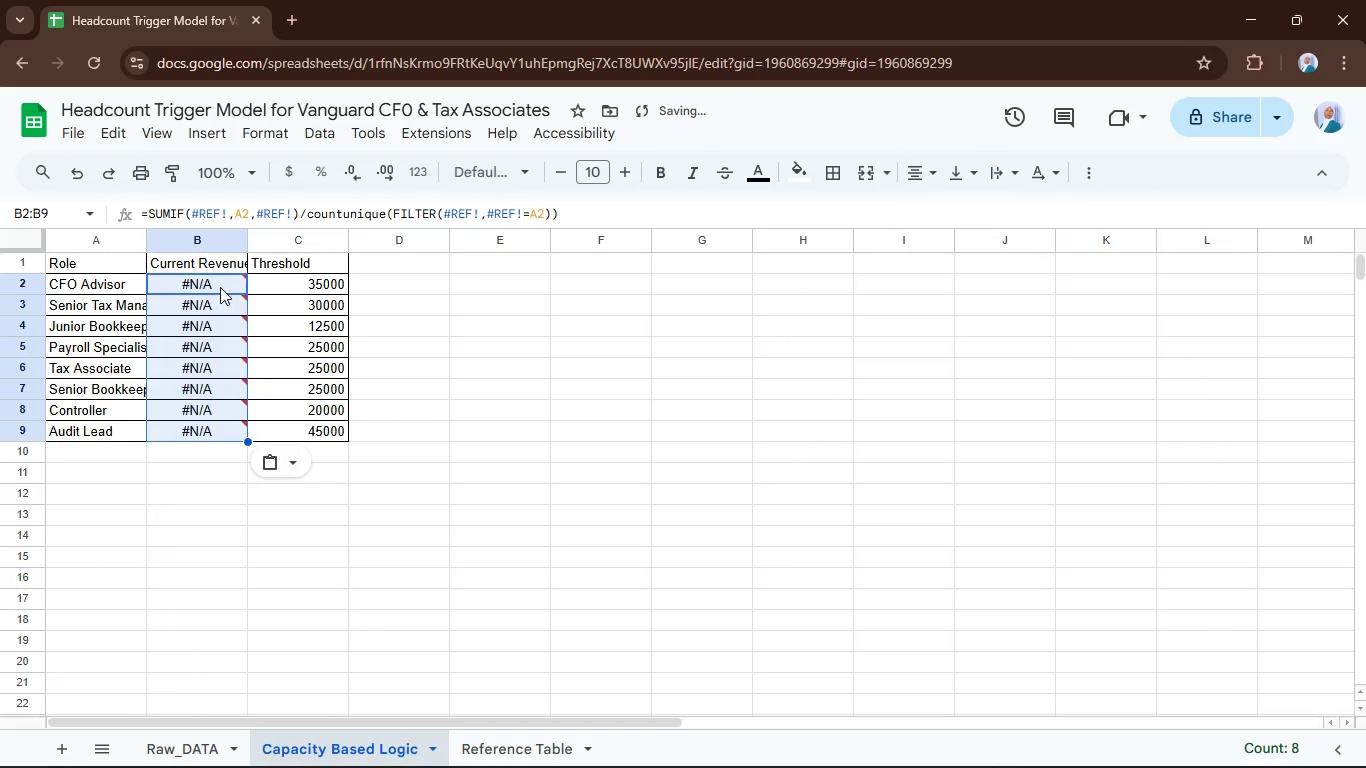 
left_click([220, 287])
 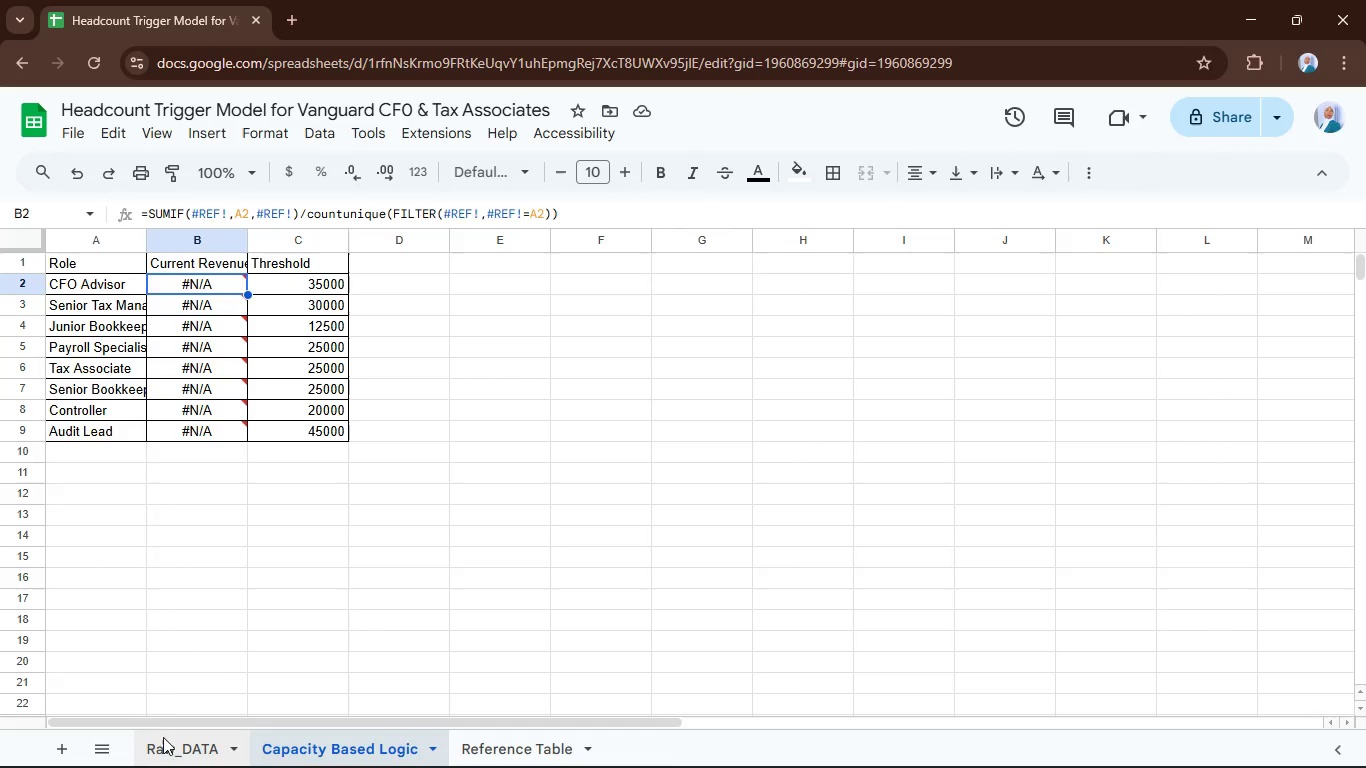 
wait(6.27)
 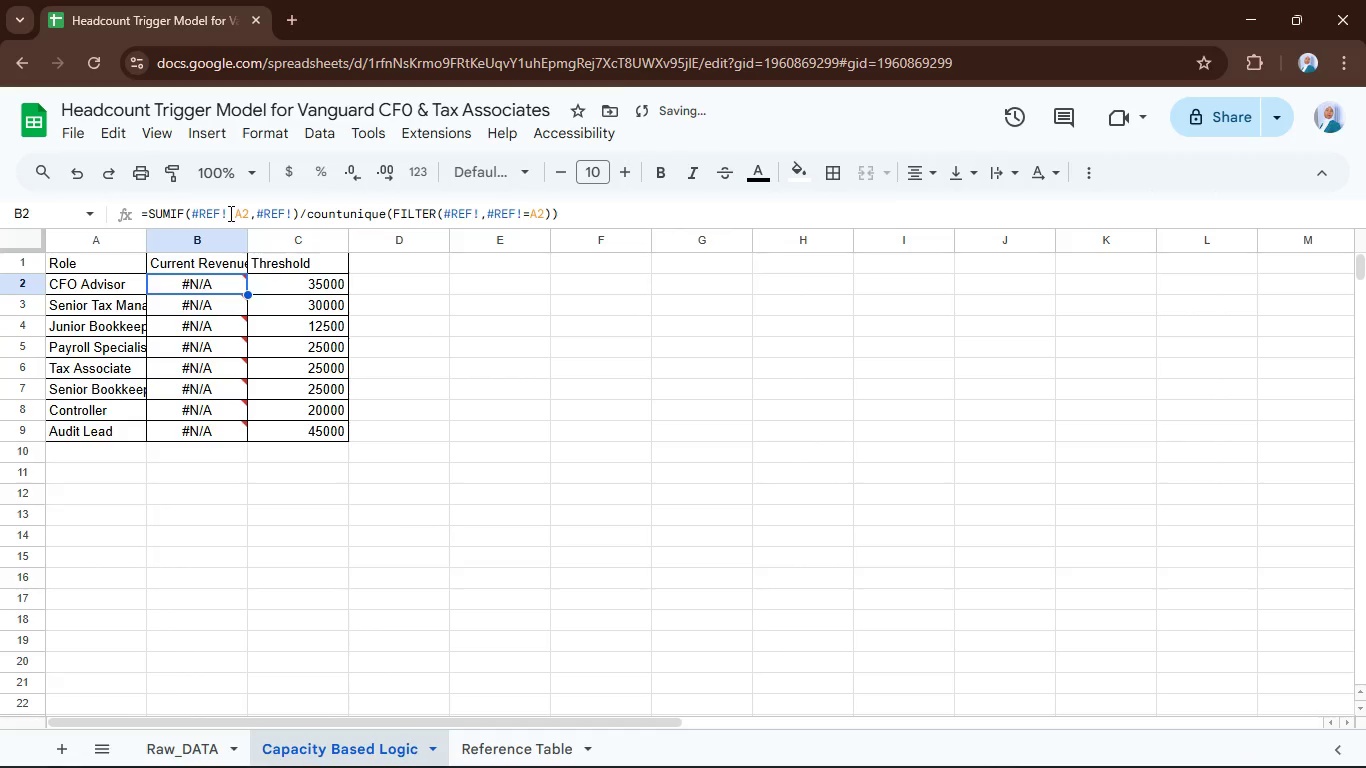 
left_click([616, 368])
 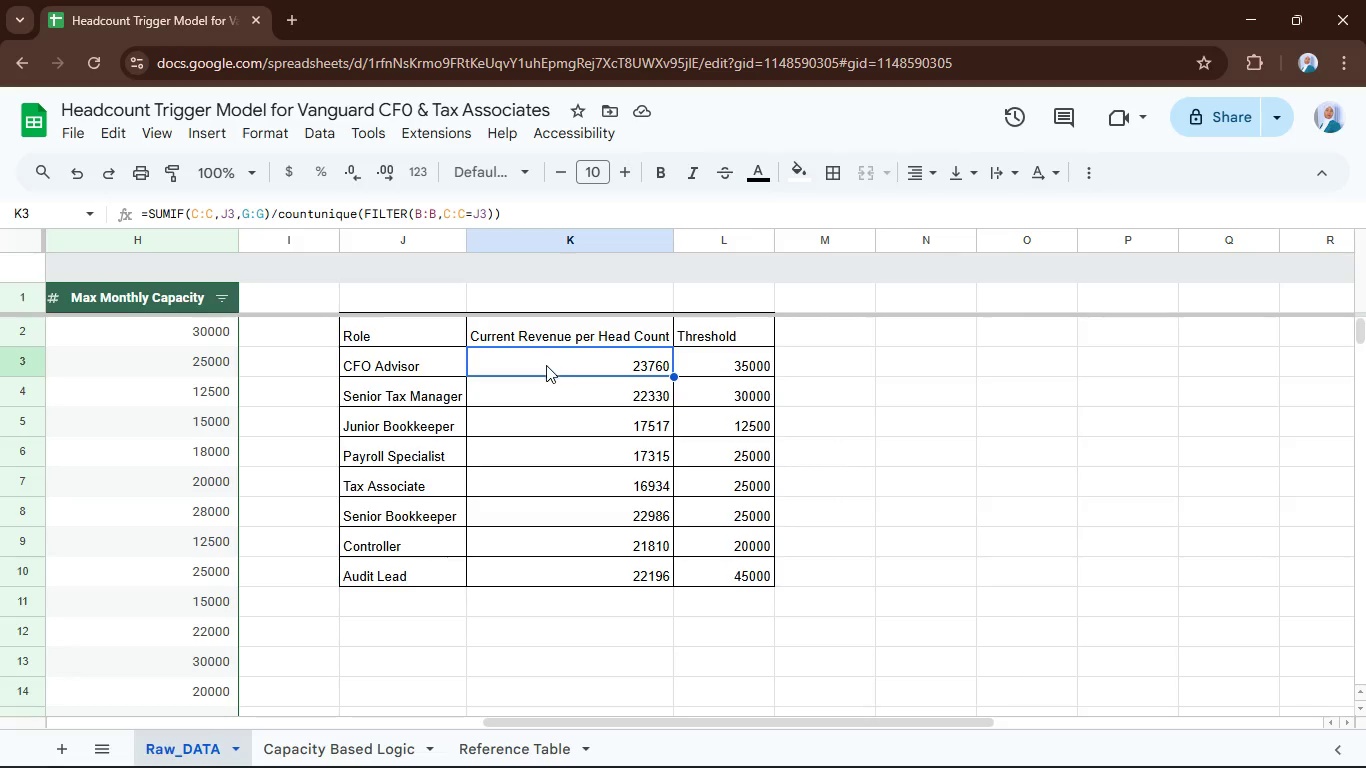 
wait(8.55)
 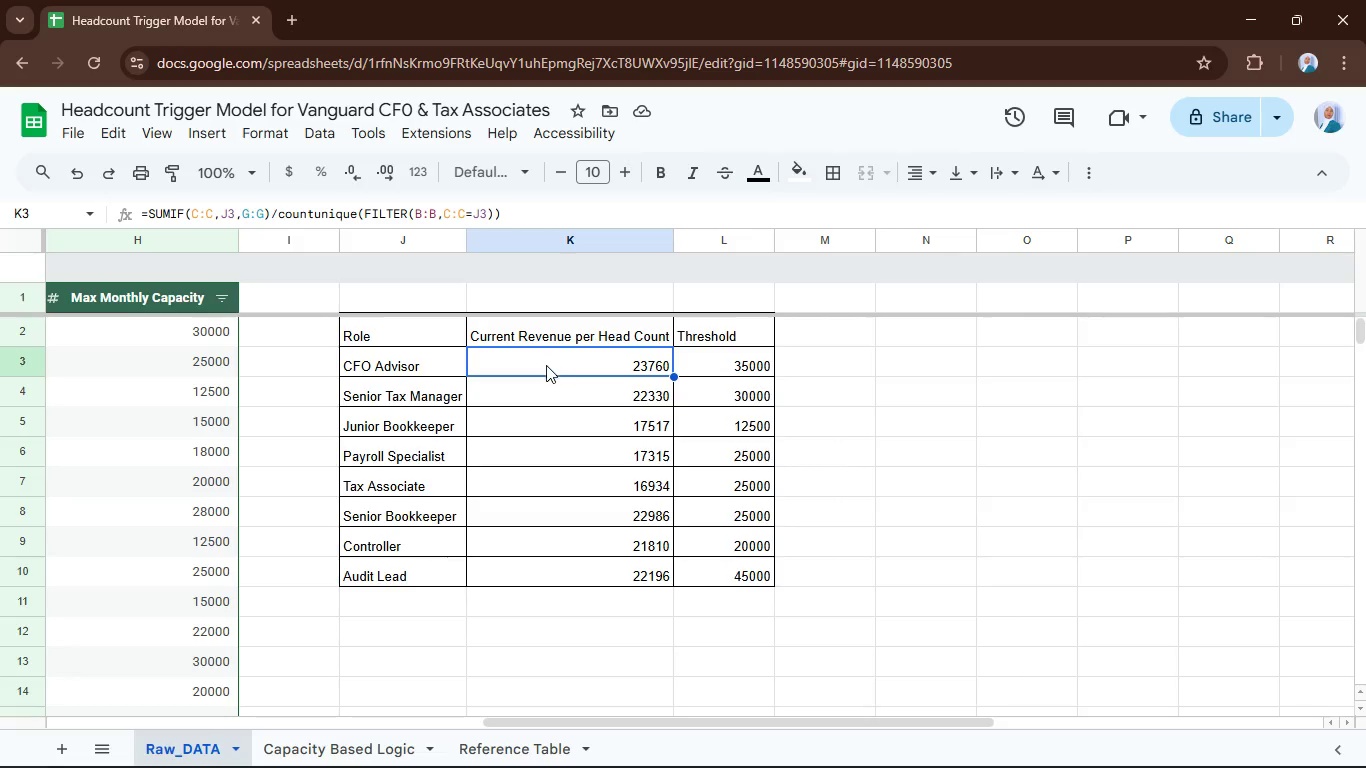 
left_click_drag(start_coordinate=[606, 721], to_coordinate=[447, 710])
 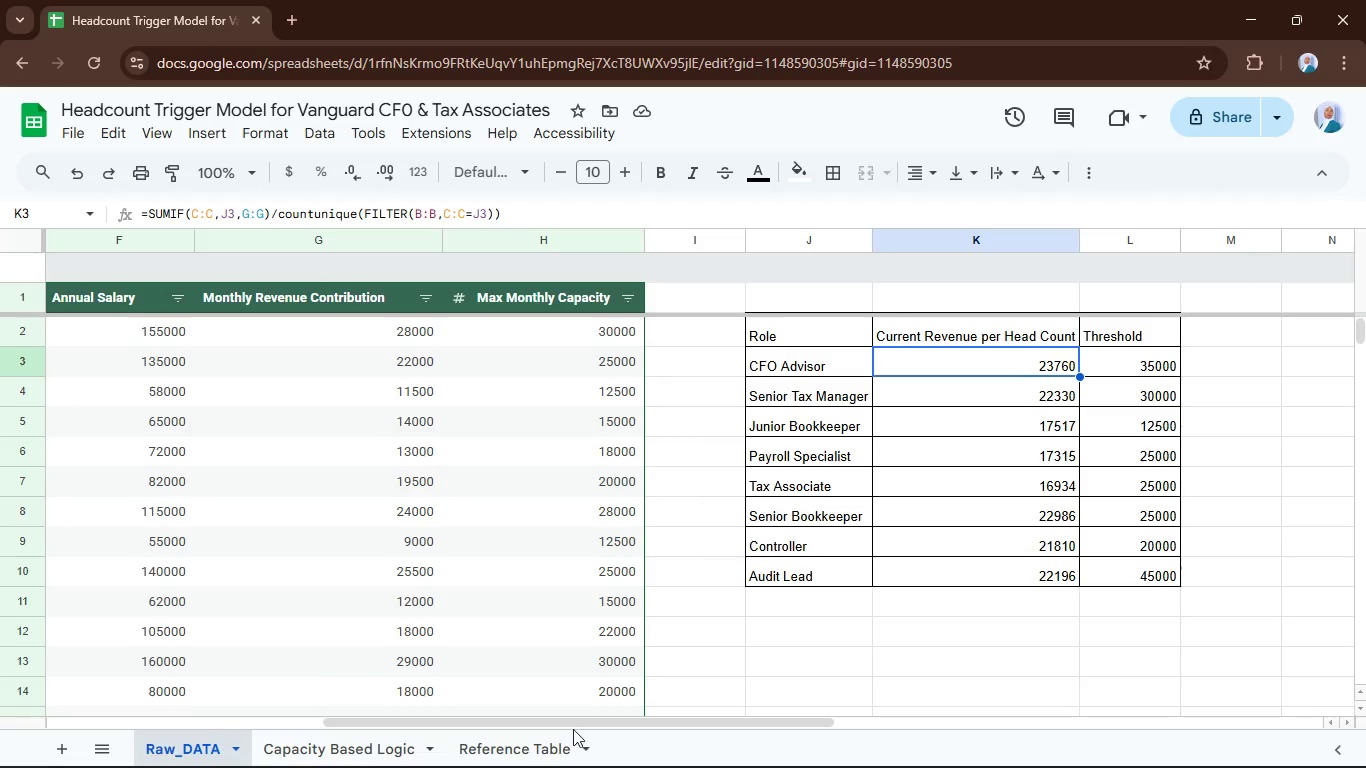 
wait(11.89)
 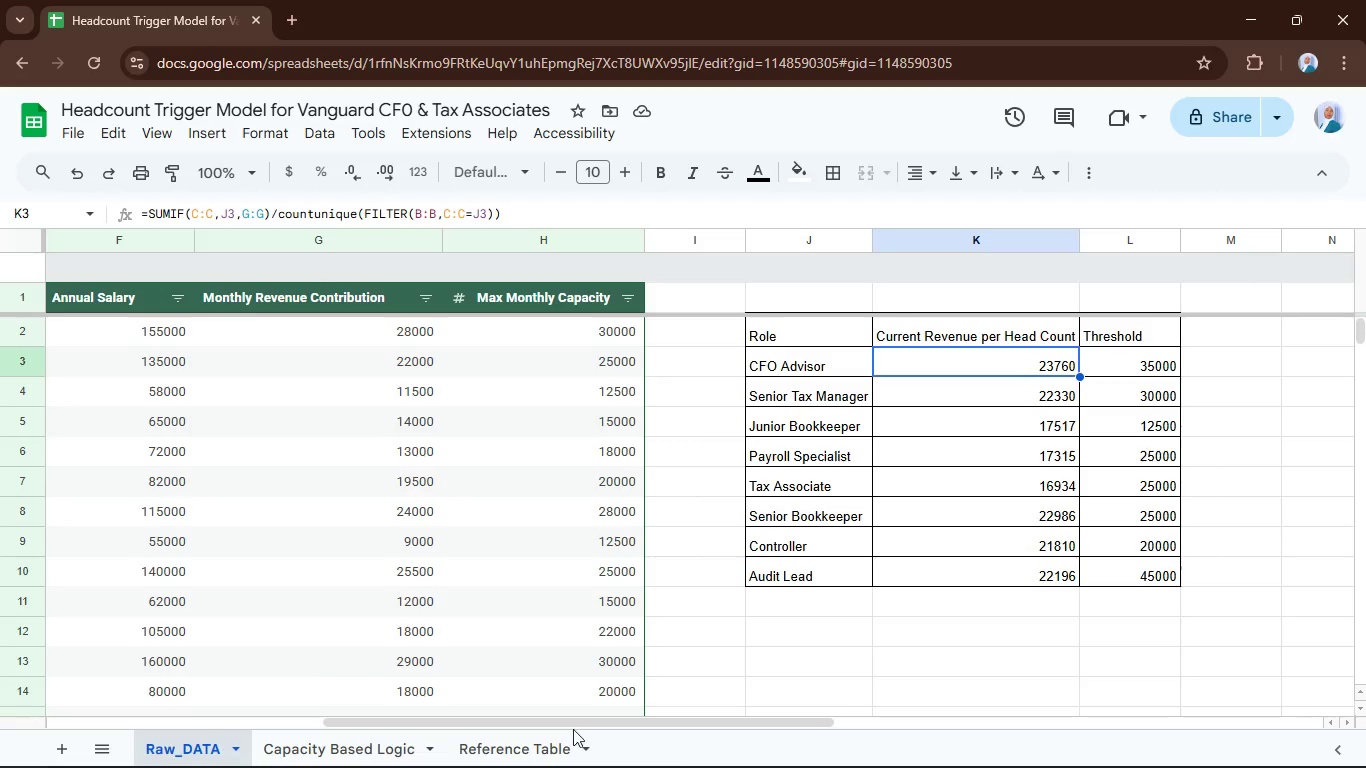 
key(Backspace)
 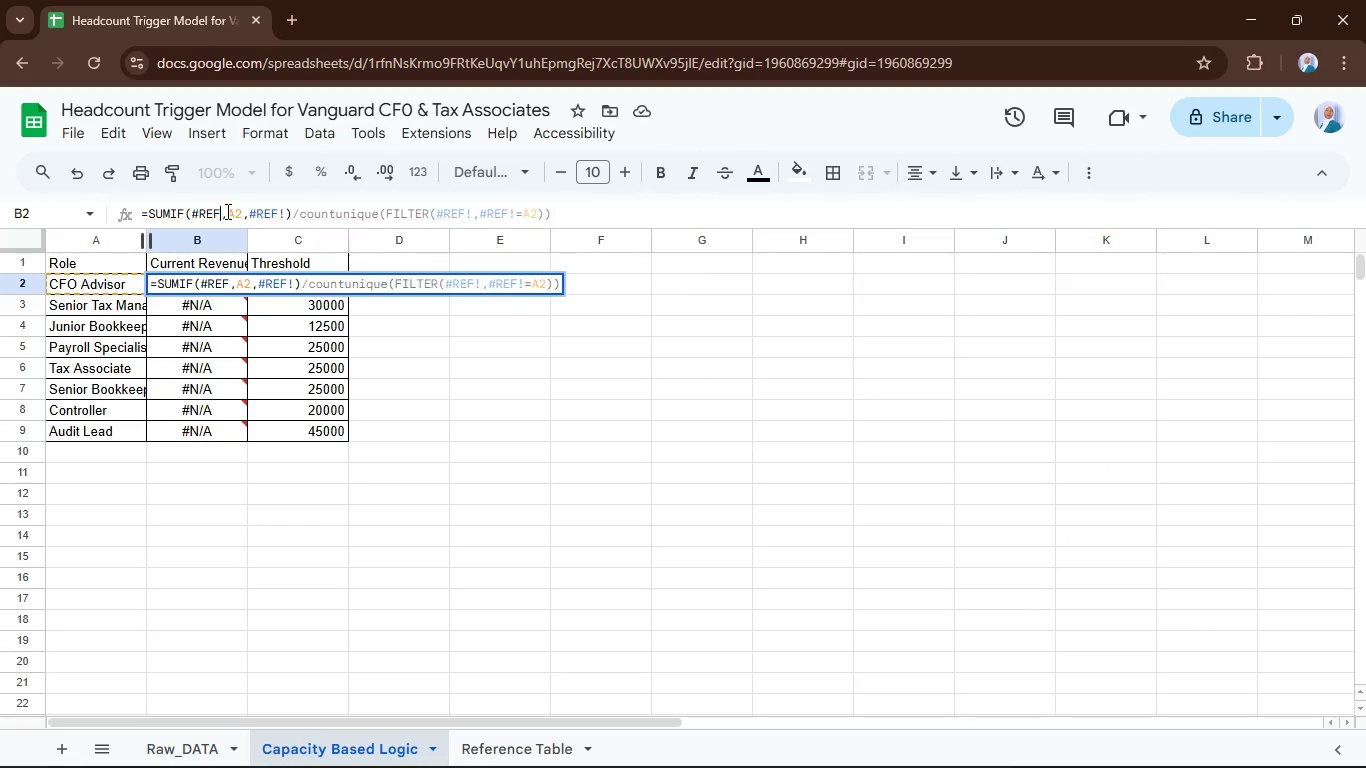 
key(Backspace)
 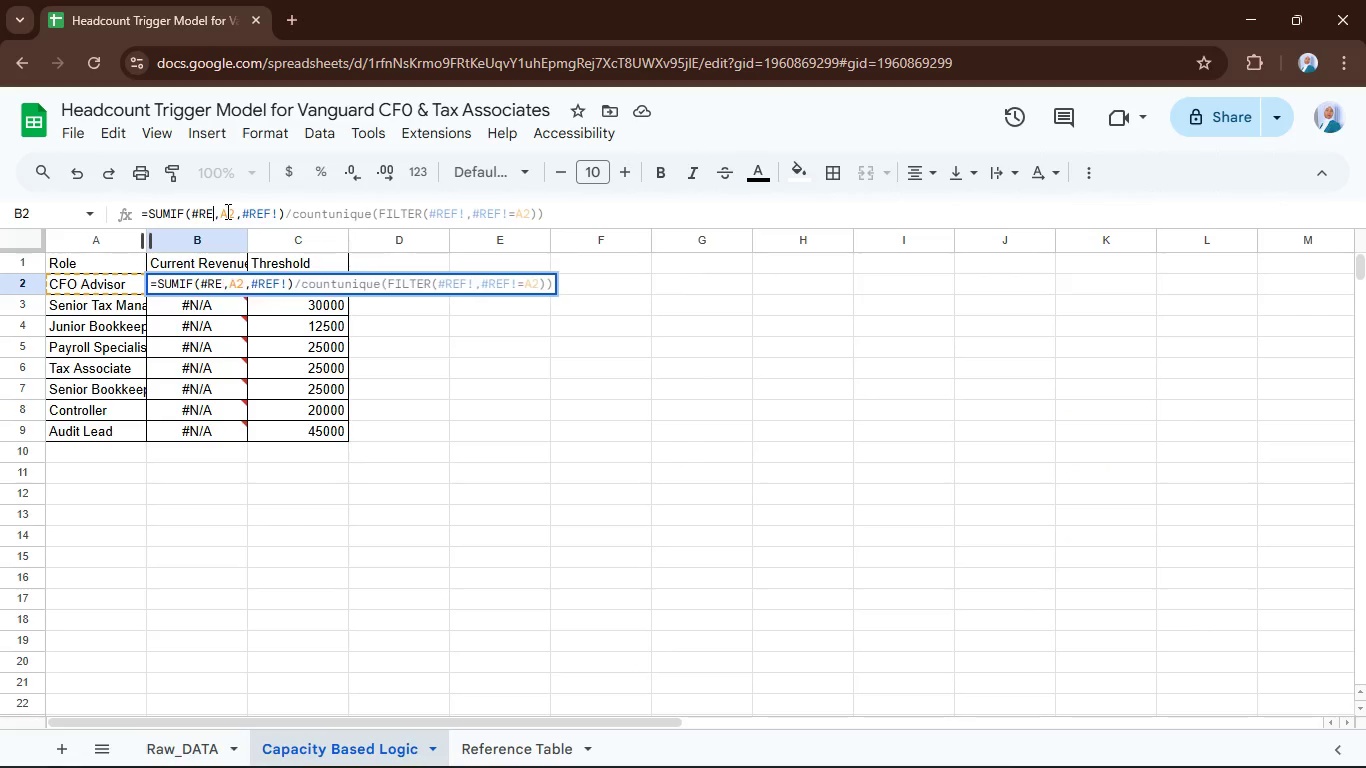 
key(Backspace)
 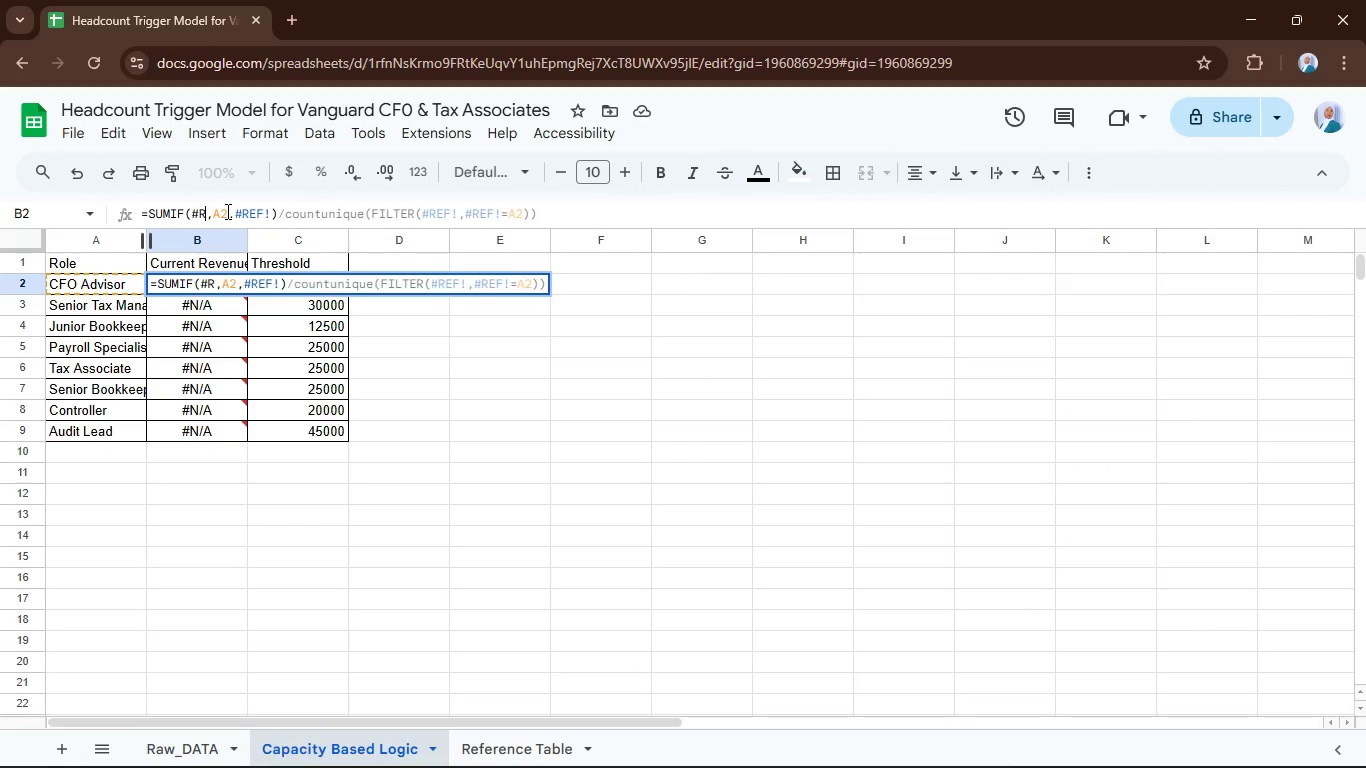 
key(Backspace)
 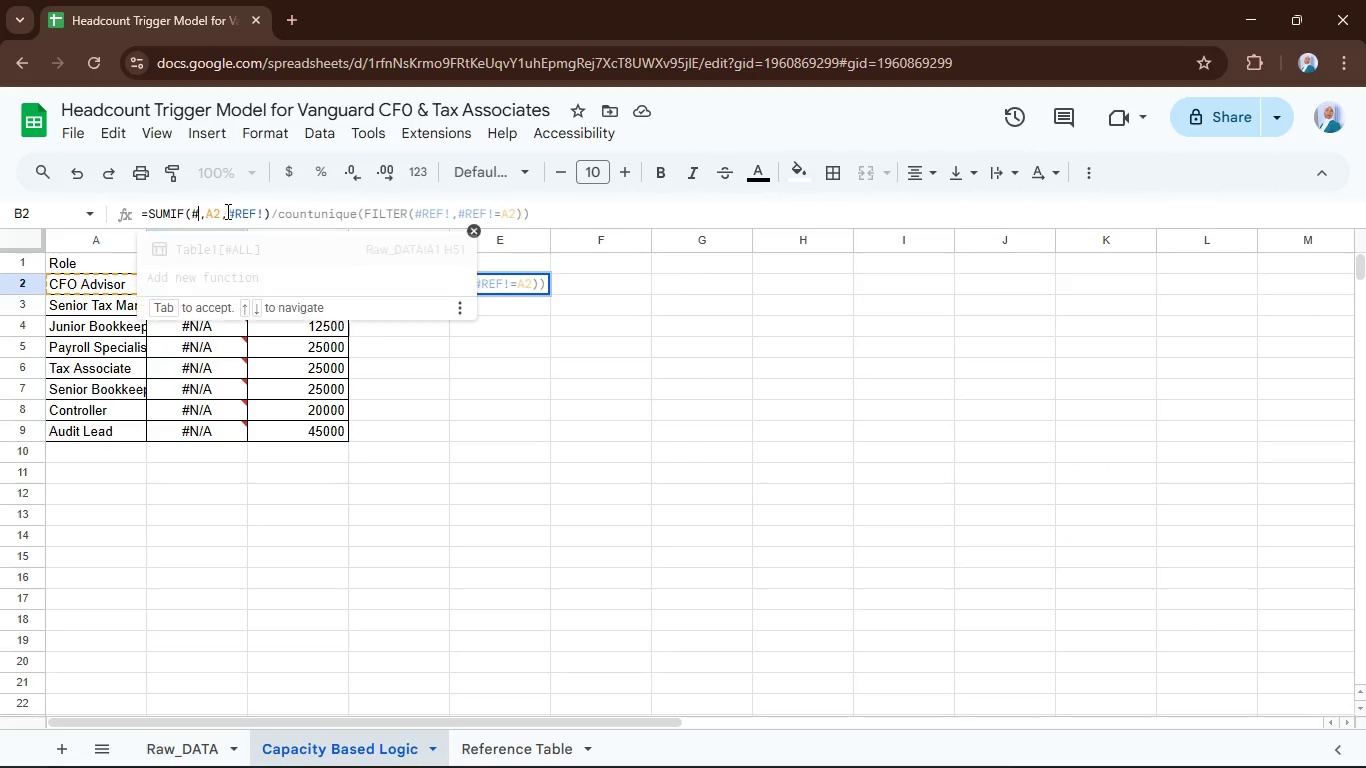 
key(Backspace)
 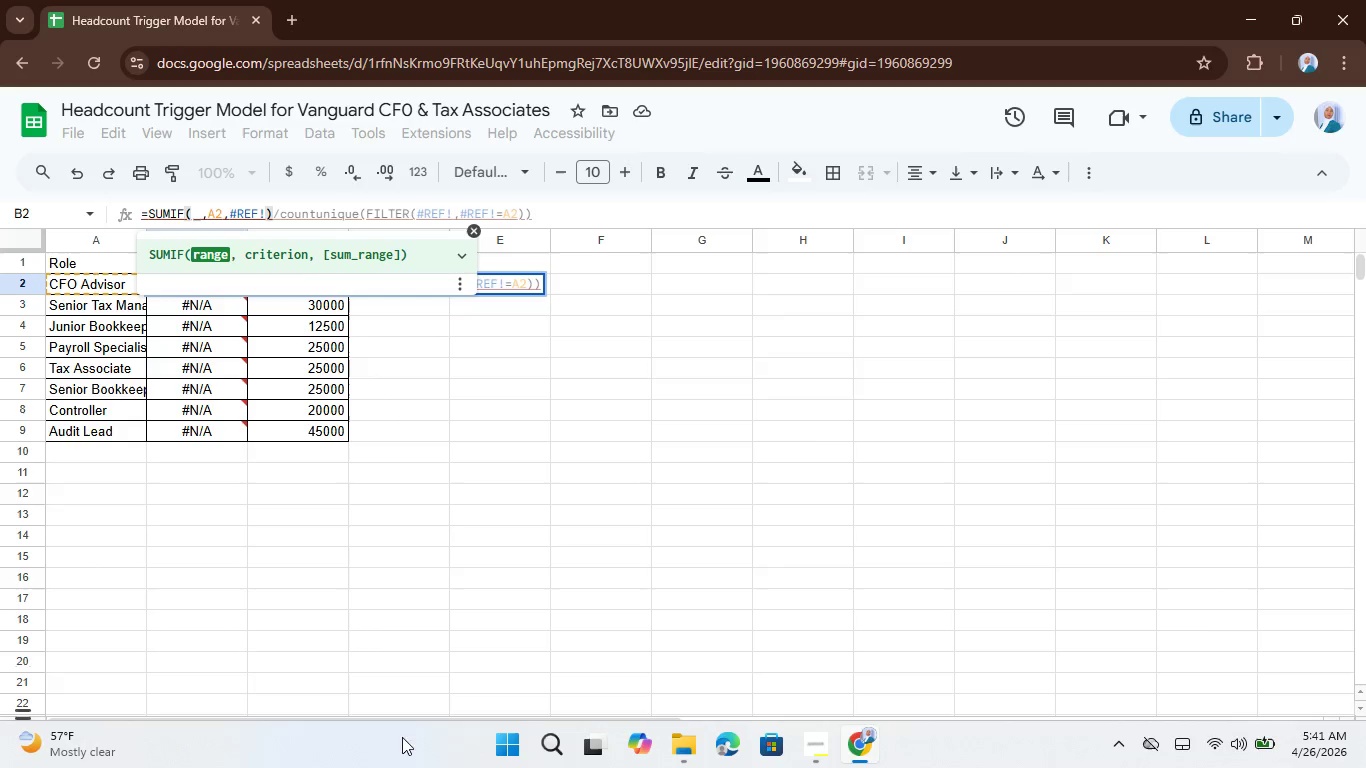 
mouse_move([167, 732])
 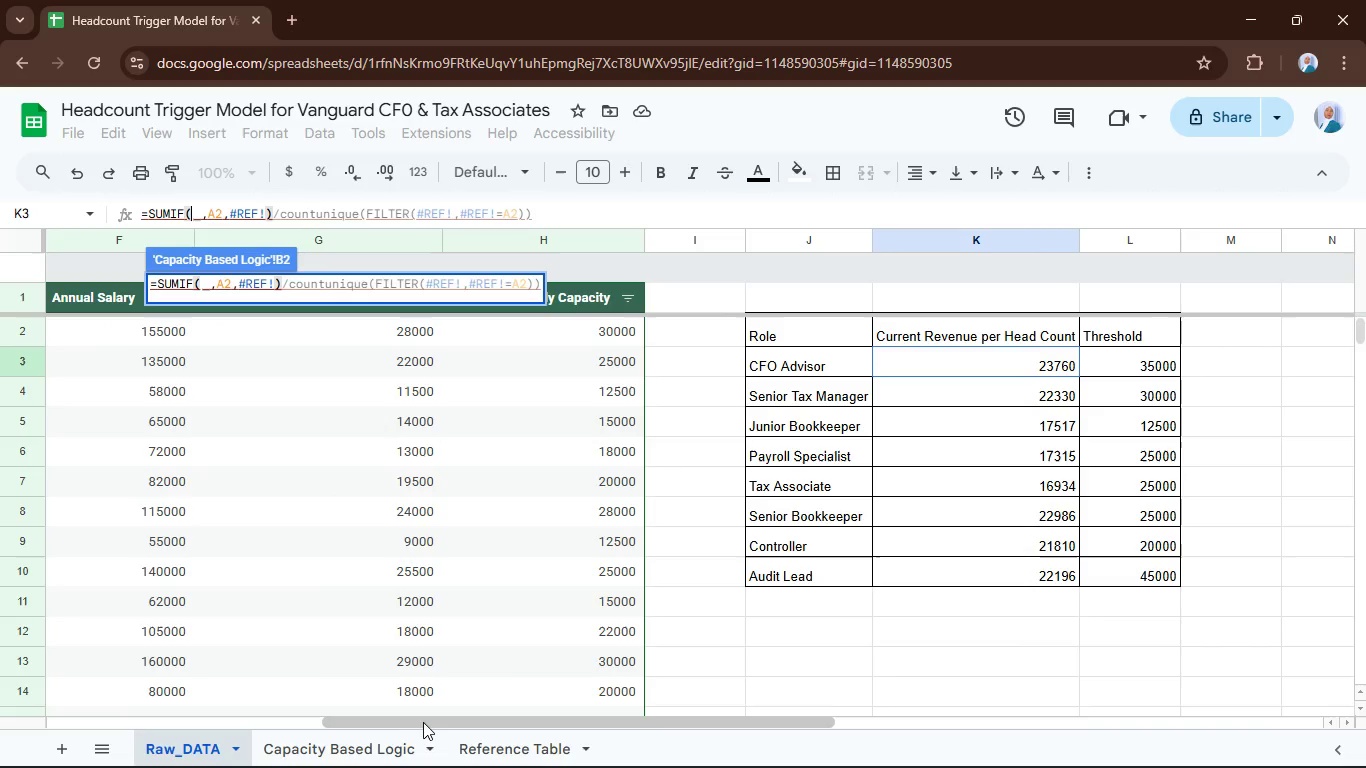 
left_click_drag(start_coordinate=[424, 722], to_coordinate=[126, 728])
 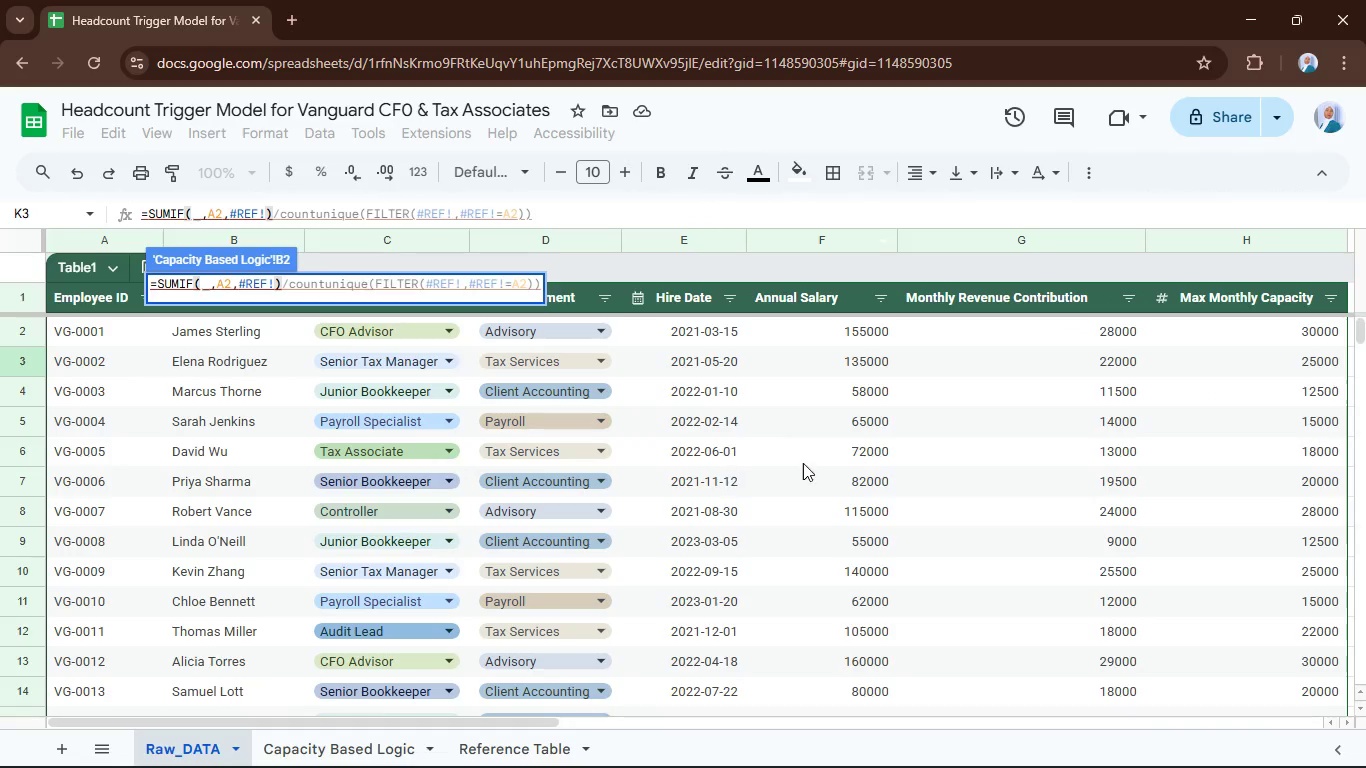 
wait(5.42)
 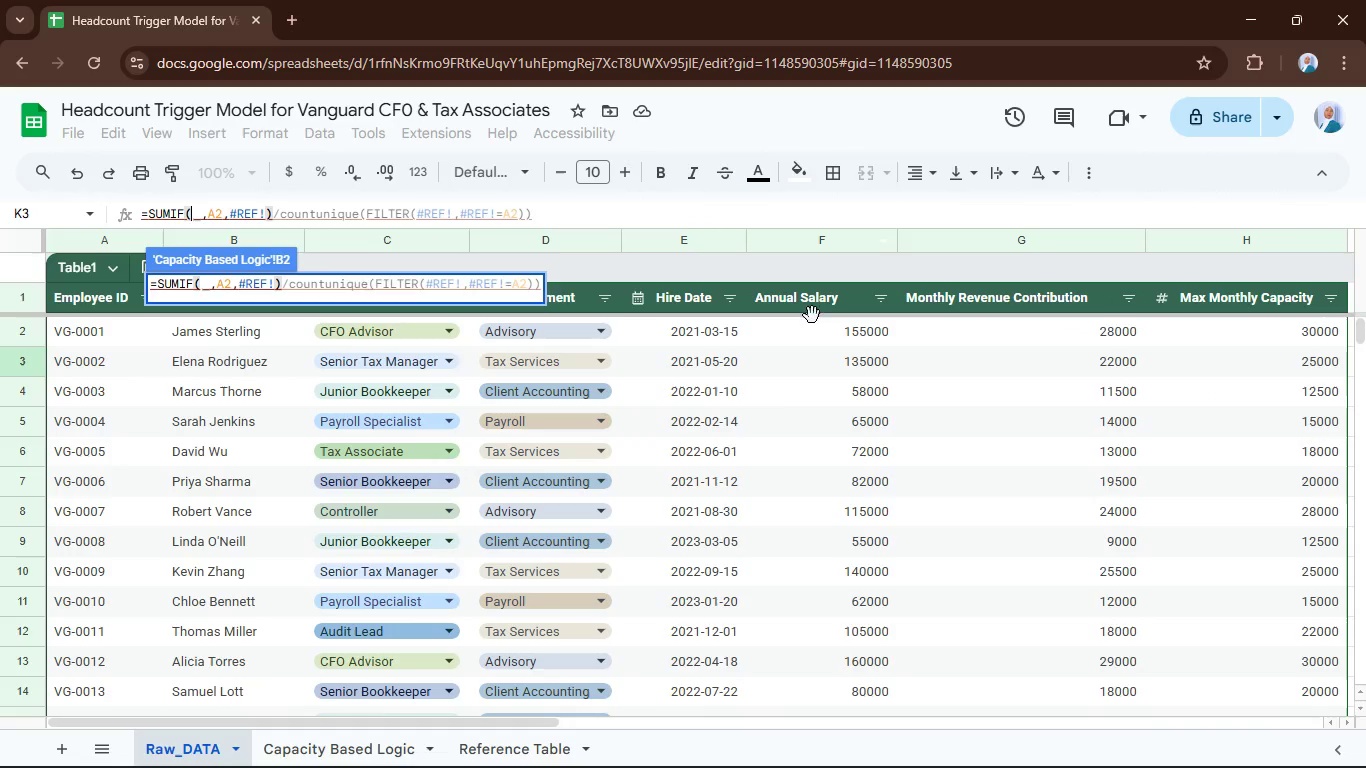 
left_click([381, 237])
 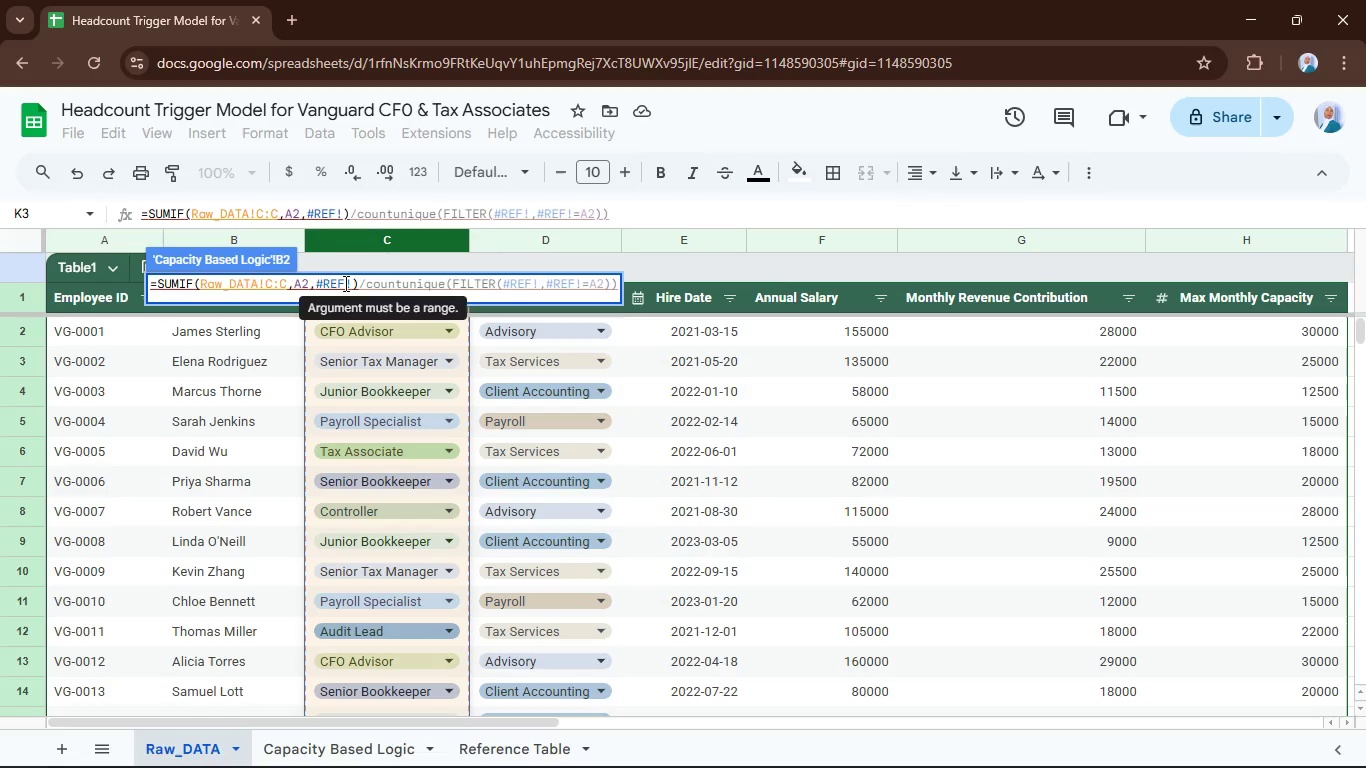 
left_click_drag(start_coordinate=[350, 280], to_coordinate=[319, 287])
 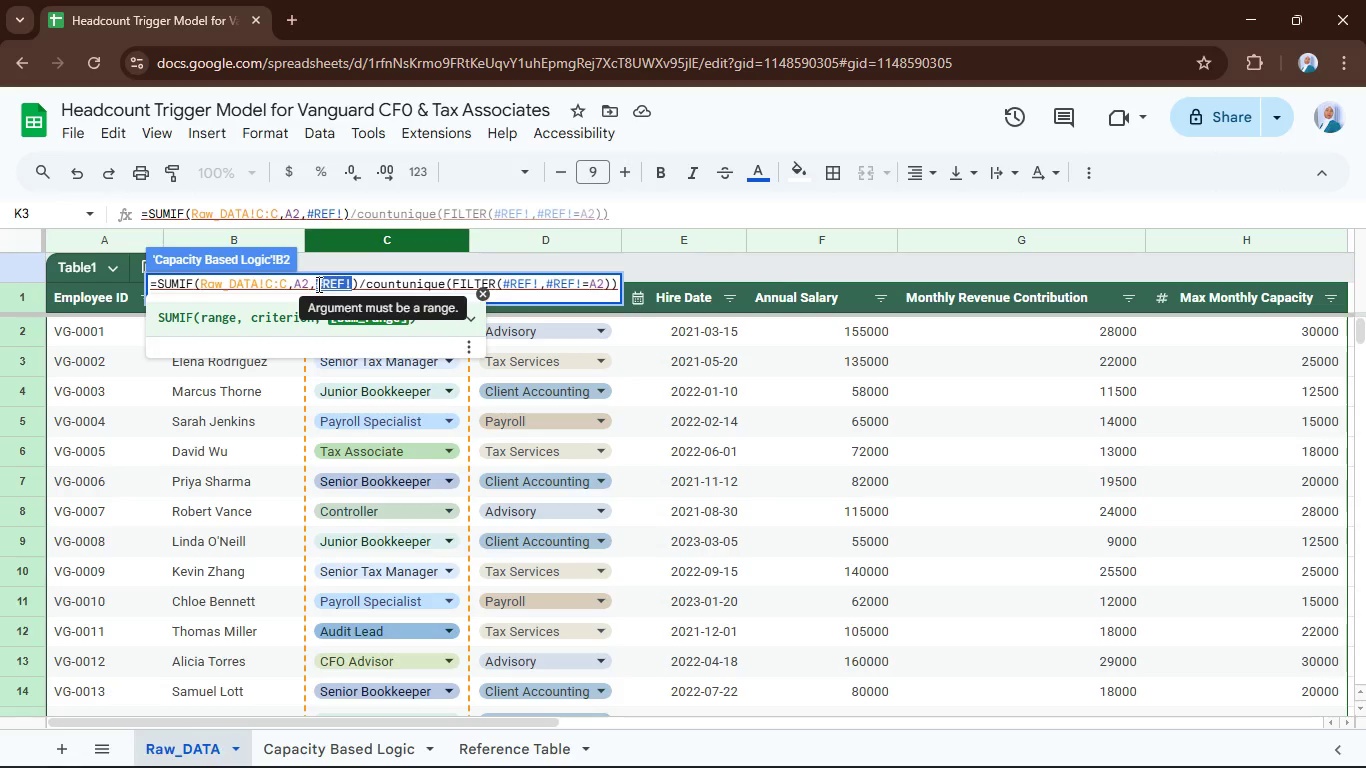 
key(Backspace)
 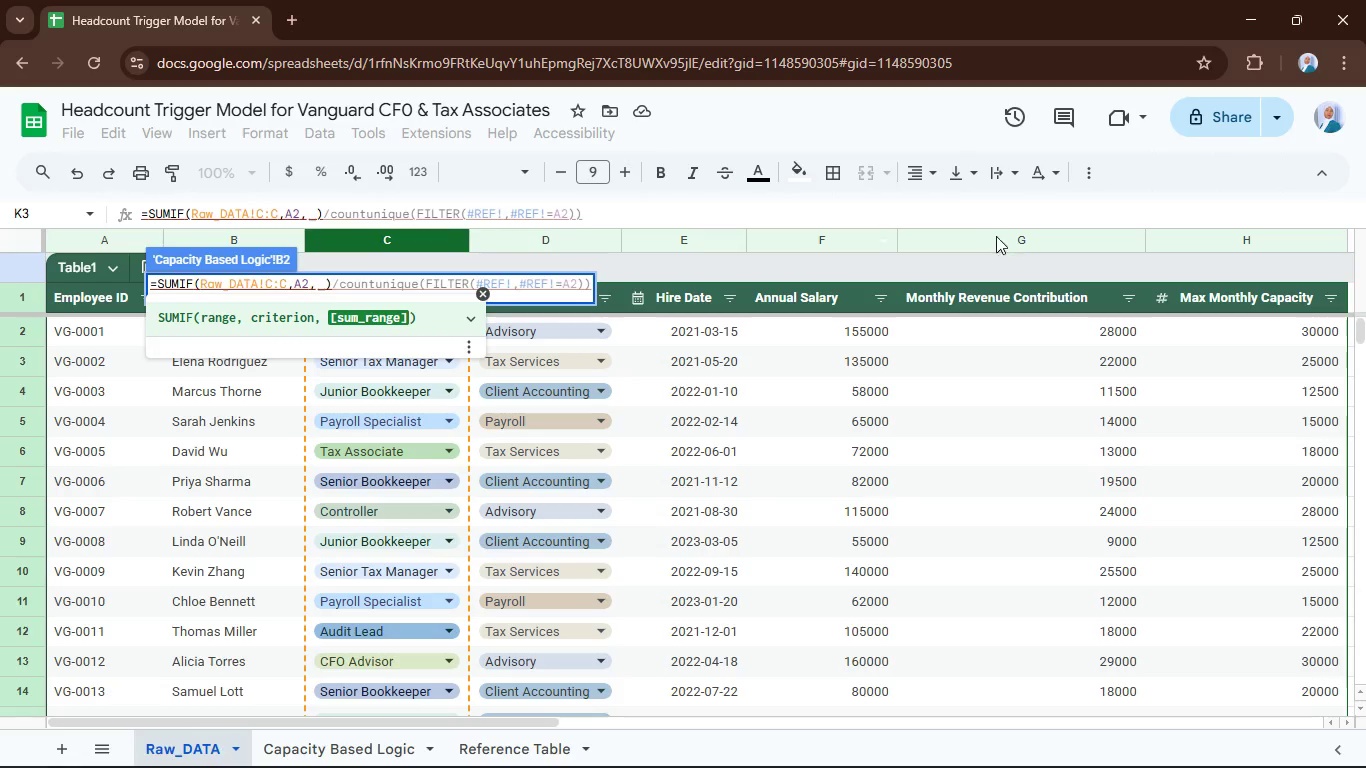 
left_click([991, 230])
 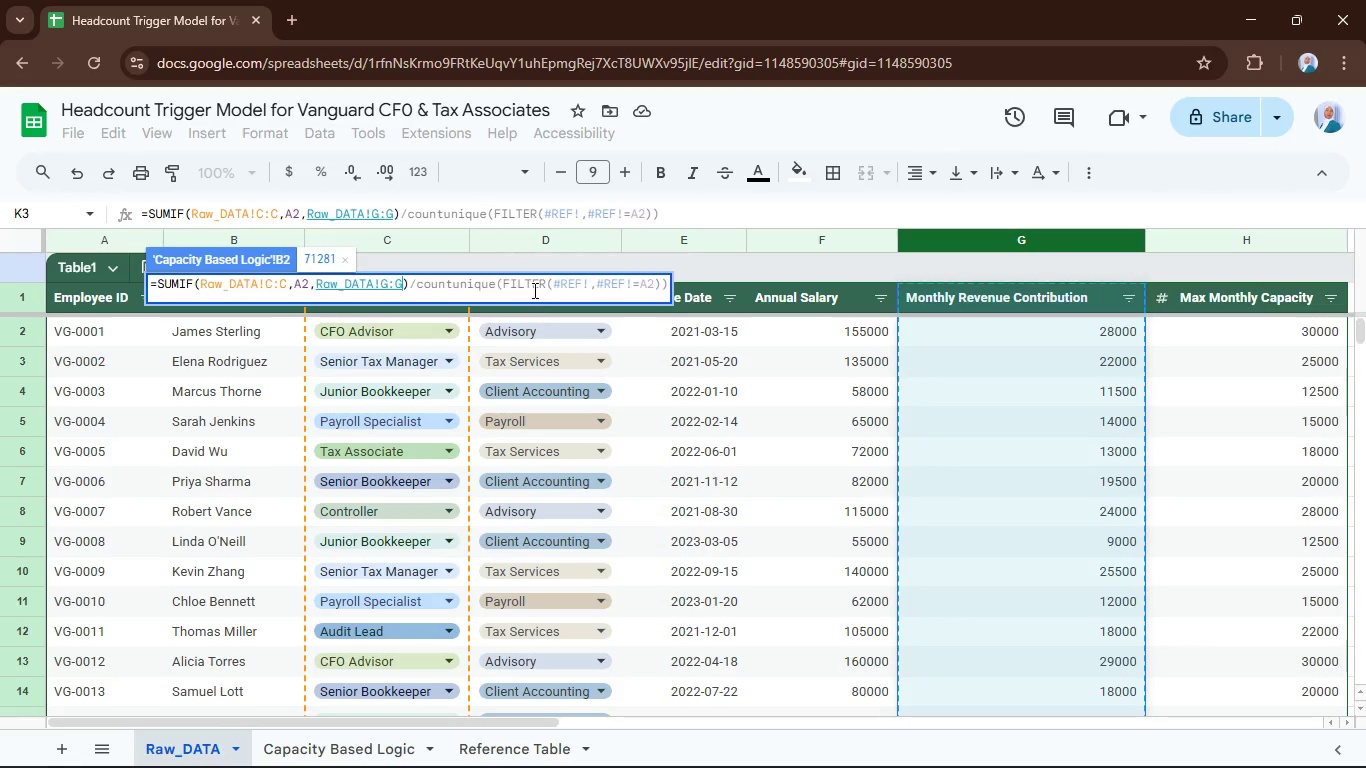 
left_click([544, 283])
 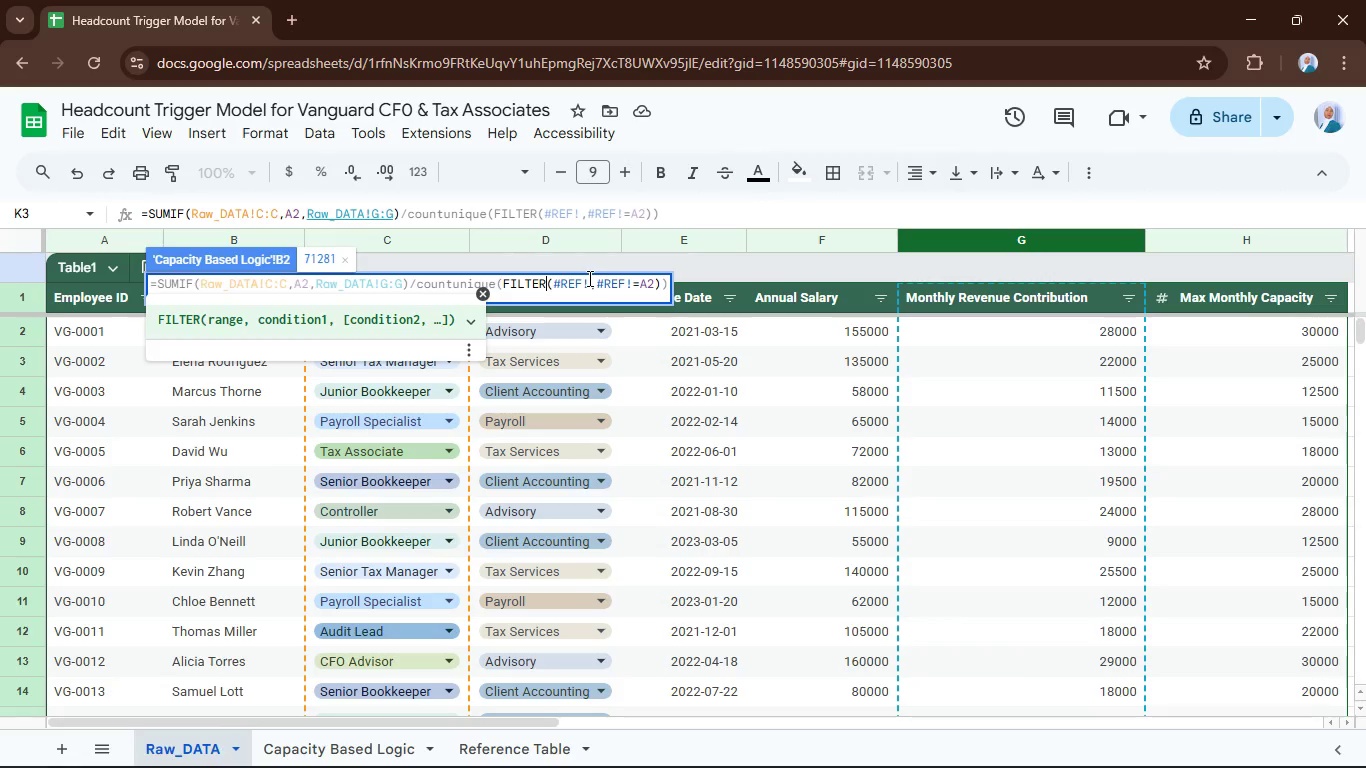 
left_click_drag(start_coordinate=[588, 281], to_coordinate=[552, 291])
 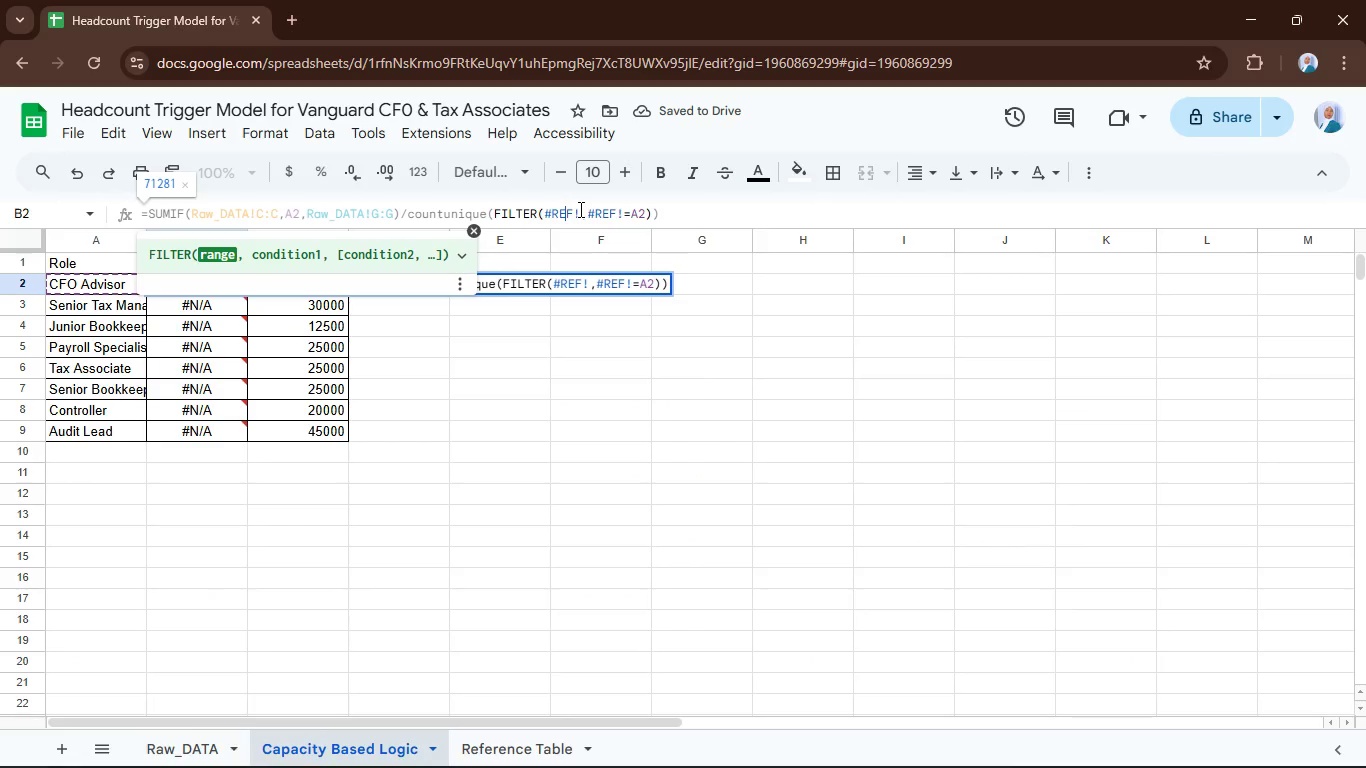 
wait(6.2)
 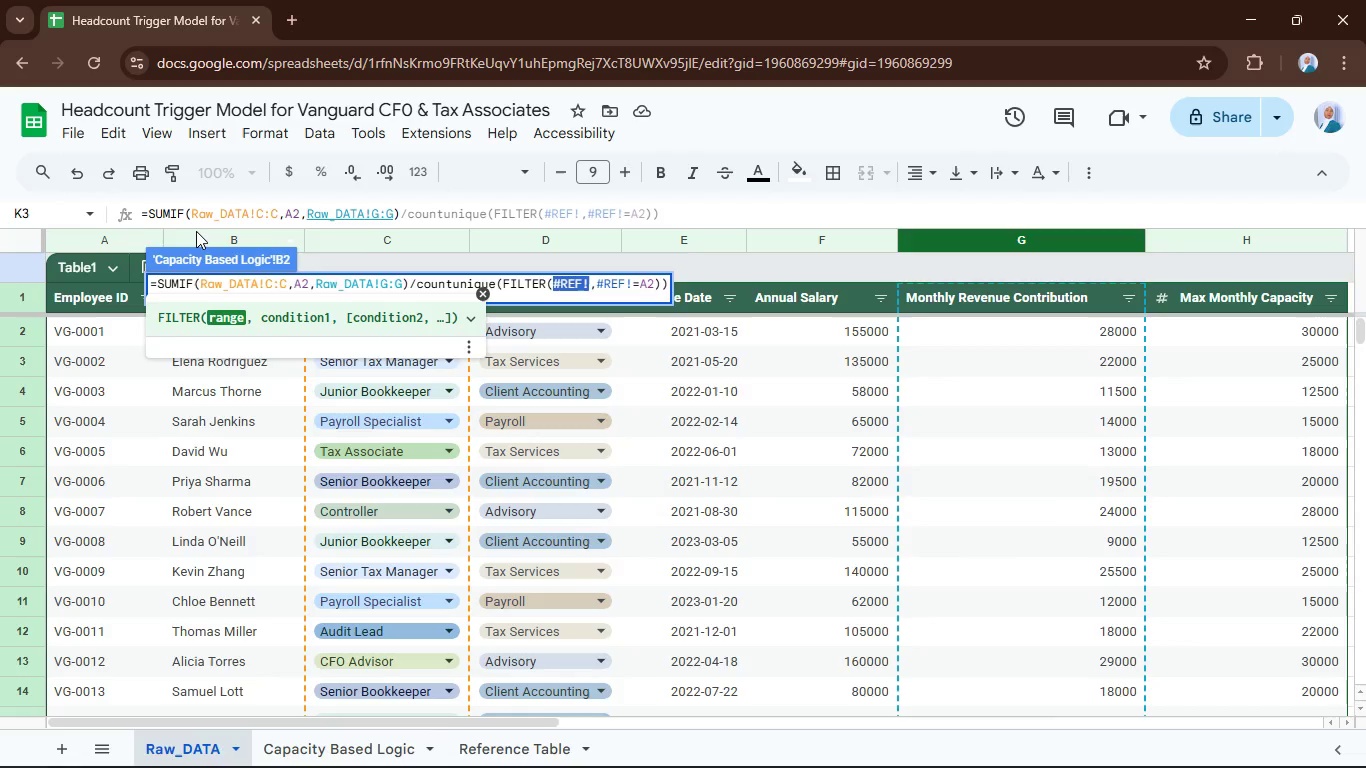 
left_click_drag(start_coordinate=[579, 215], to_coordinate=[555, 213])
 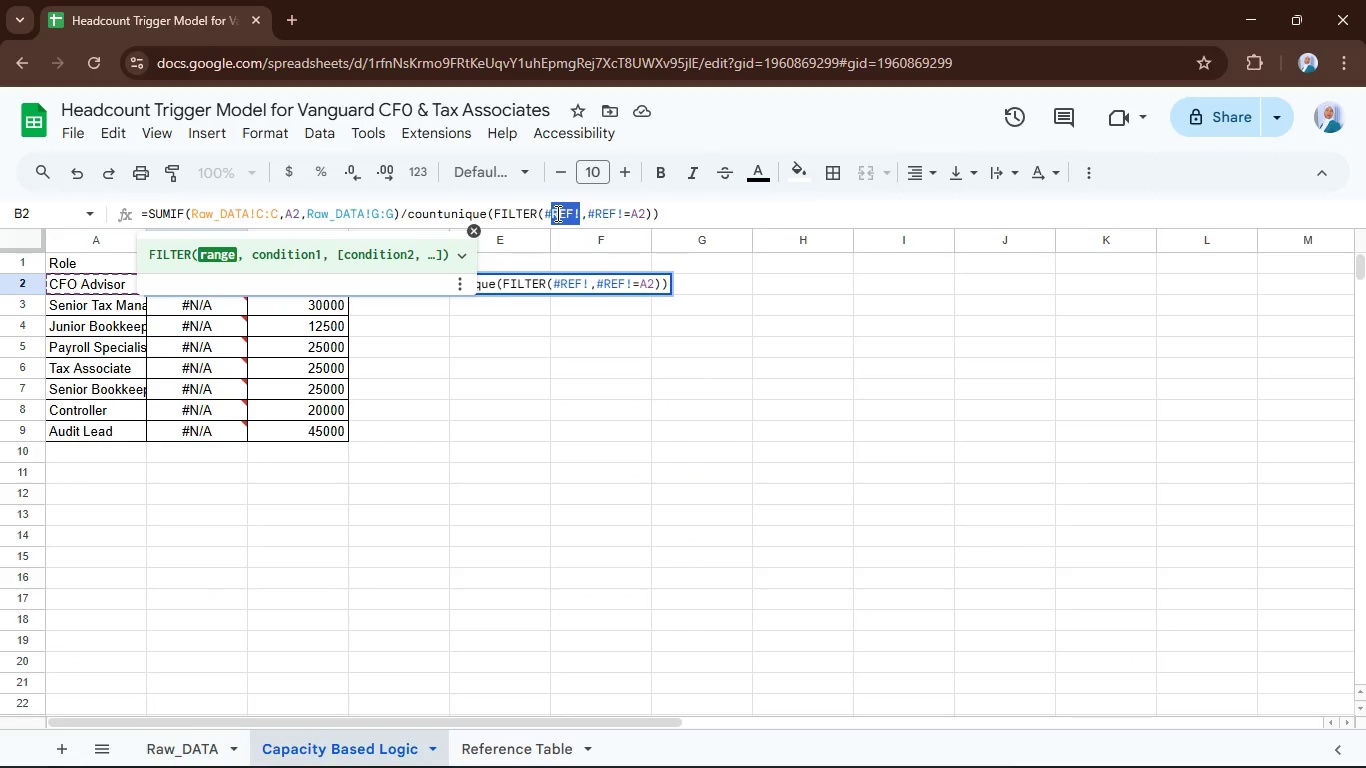 
key(Backspace)
 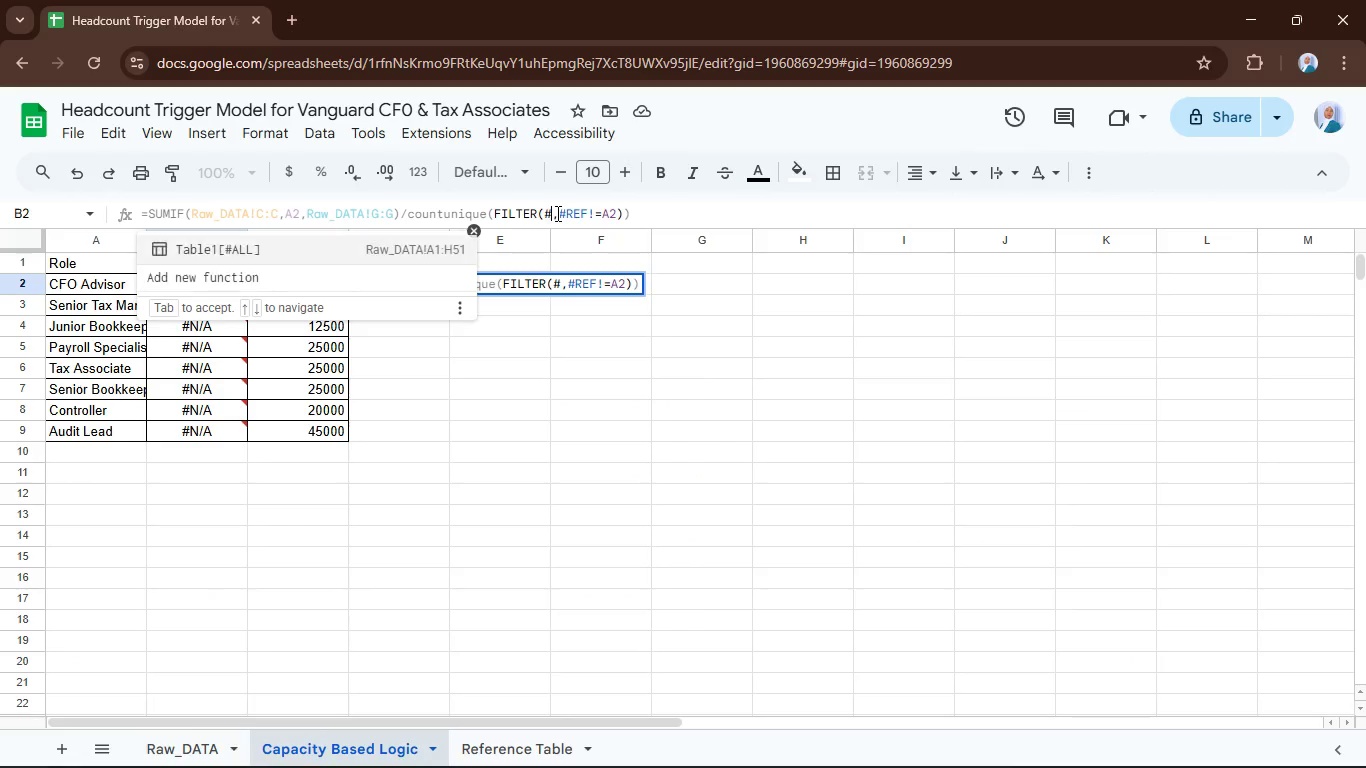 
key(Backspace)
 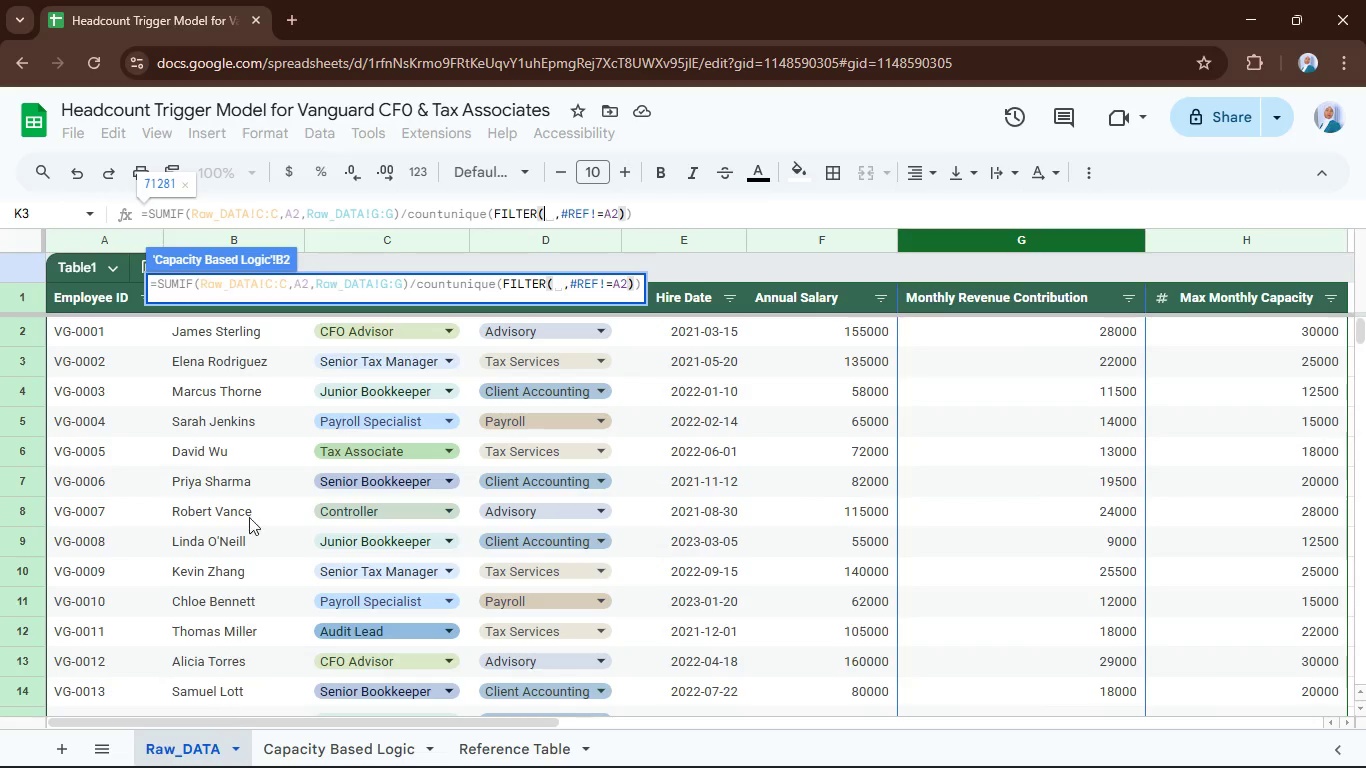 
left_click([230, 234])
 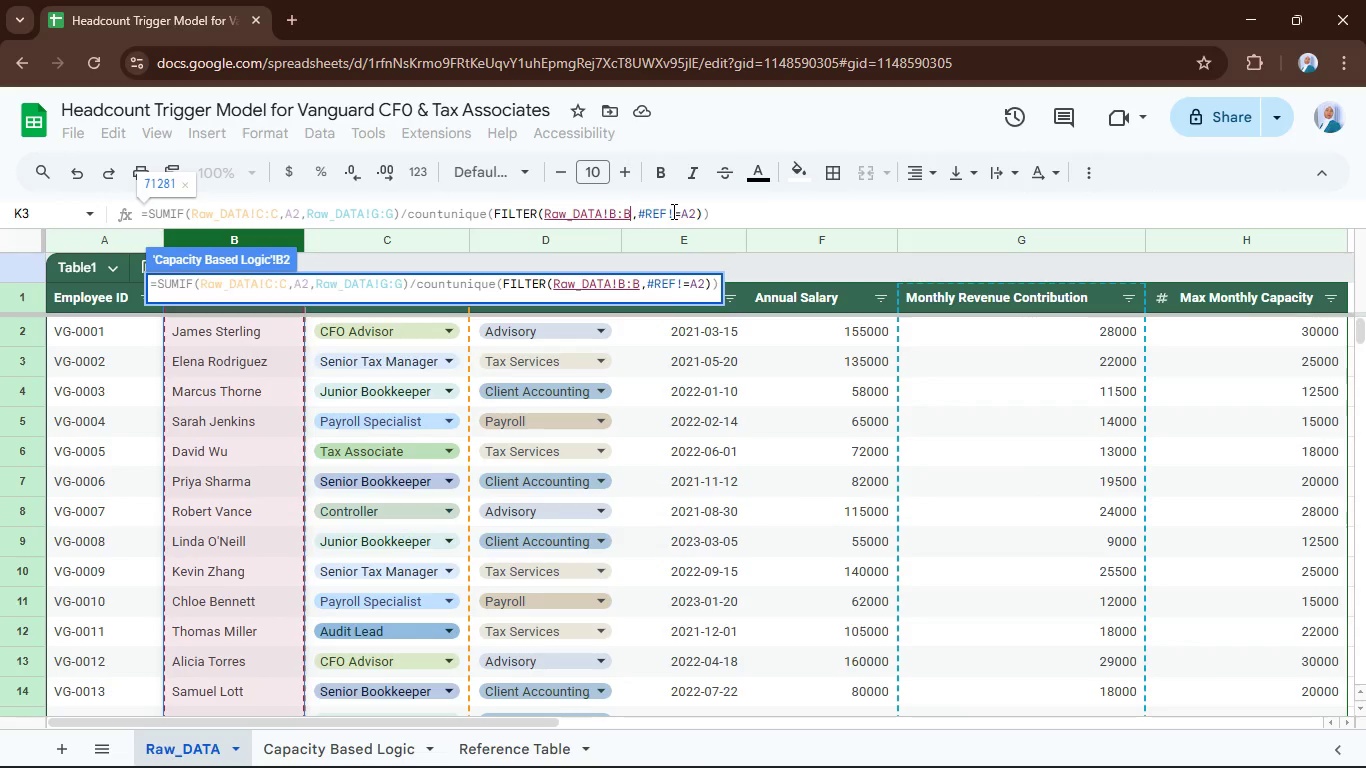 
left_click_drag(start_coordinate=[672, 211], to_coordinate=[641, 224])
 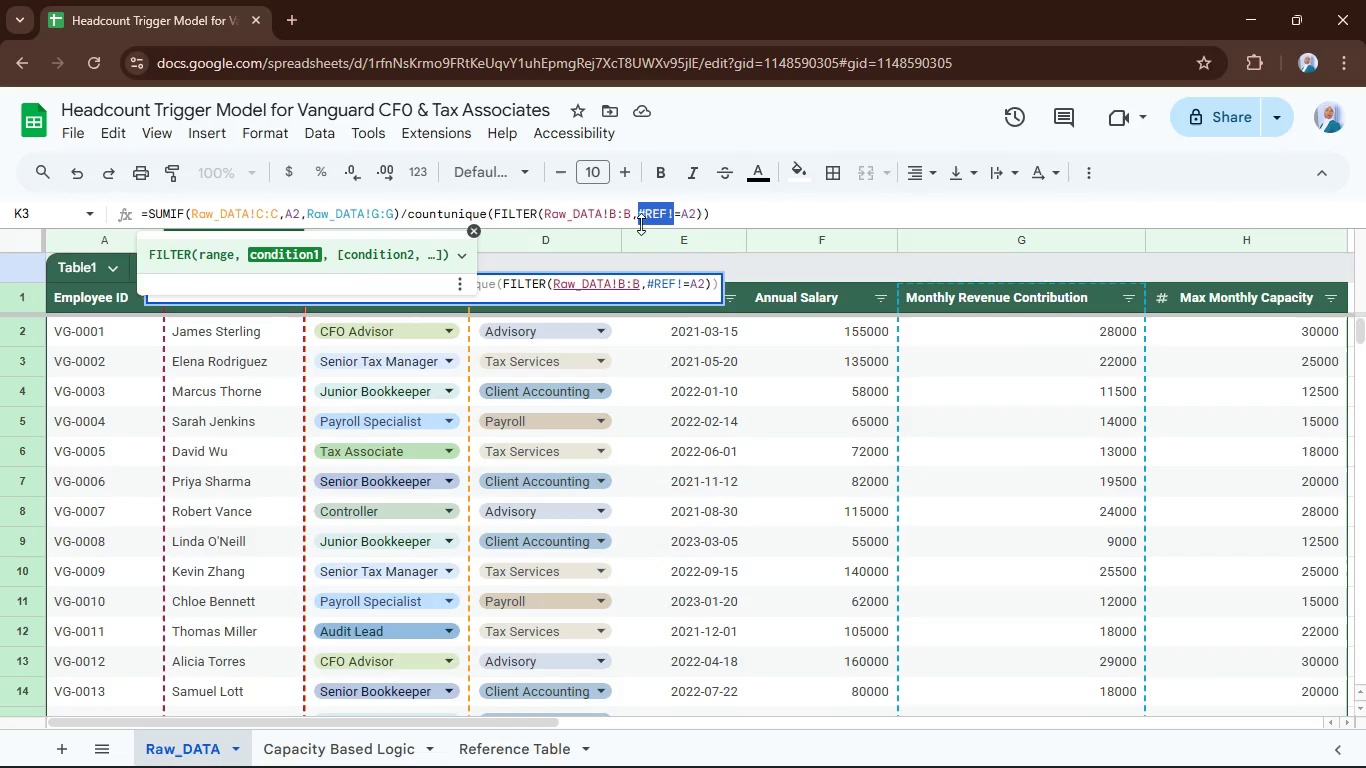 
key(Backspace)
 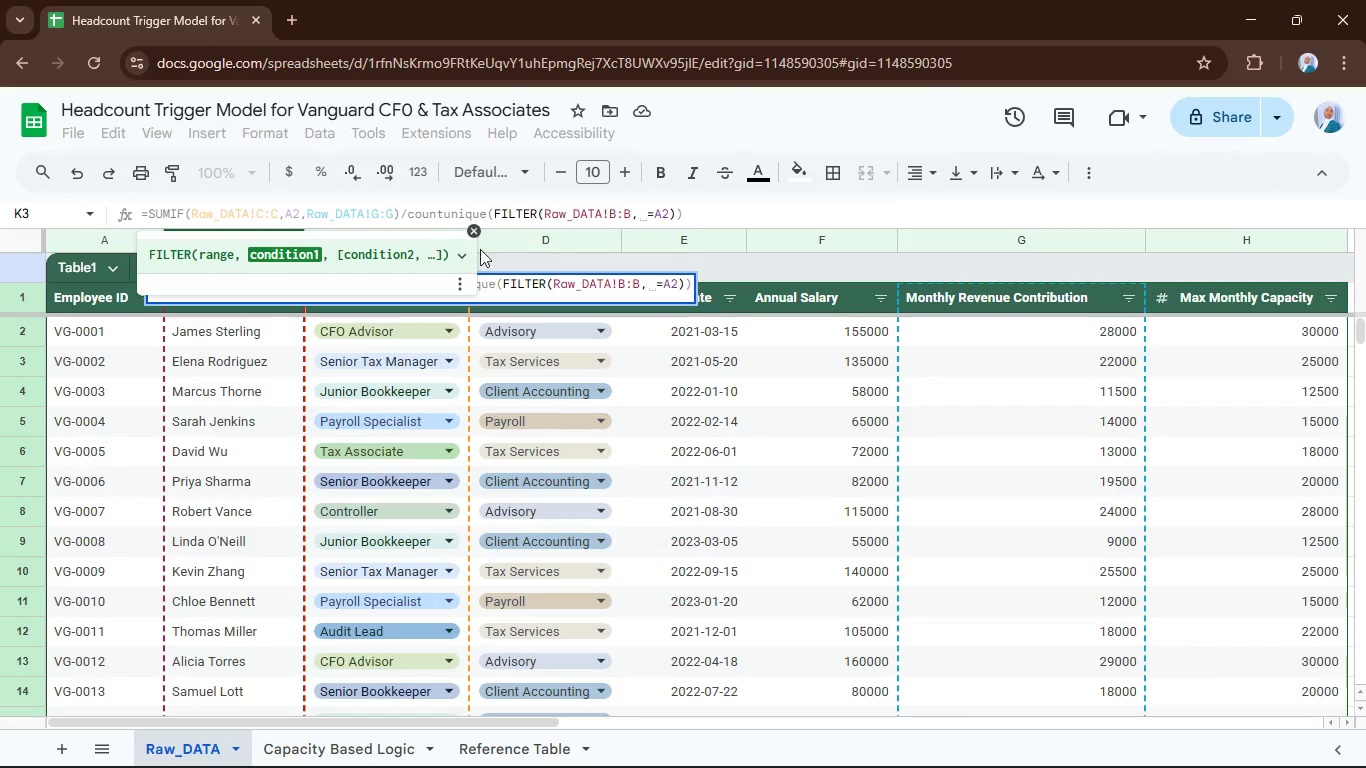 
left_click([498, 237])
 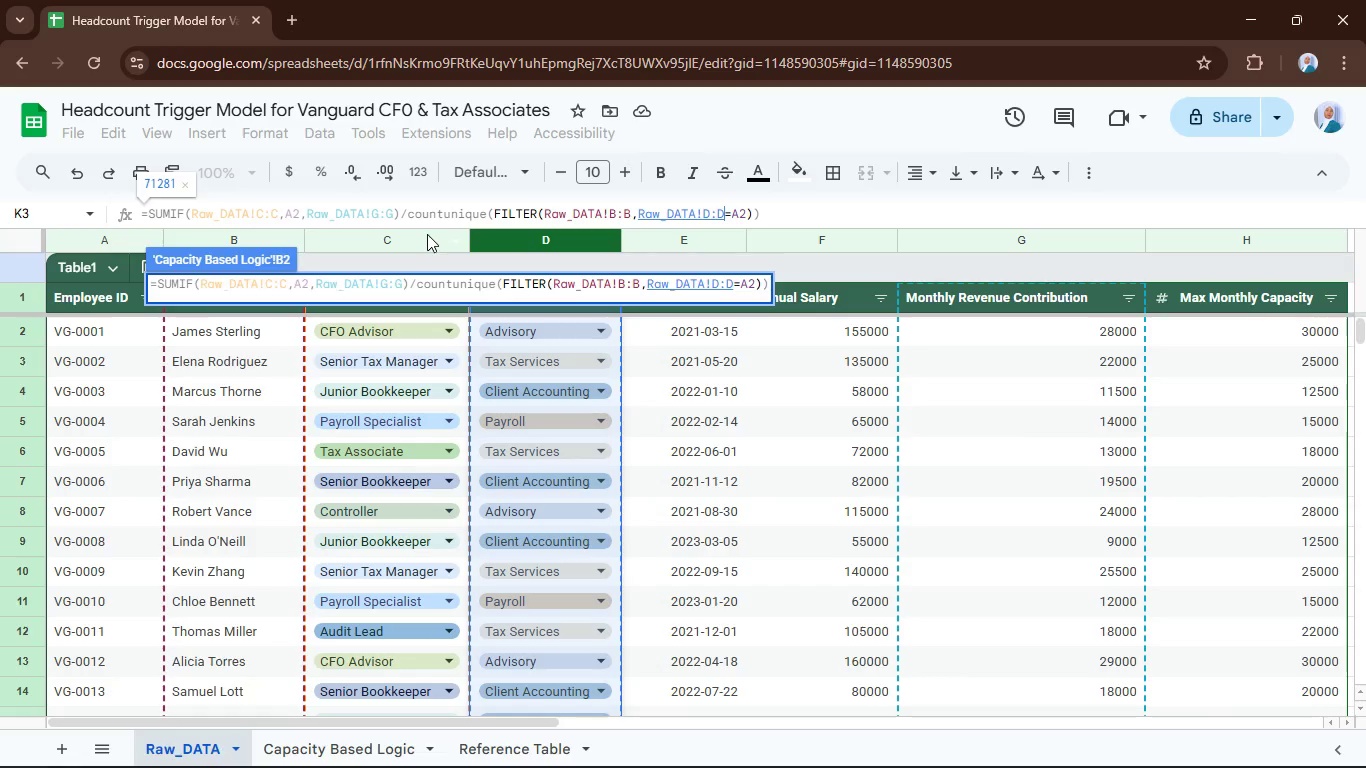 
left_click([427, 236])
 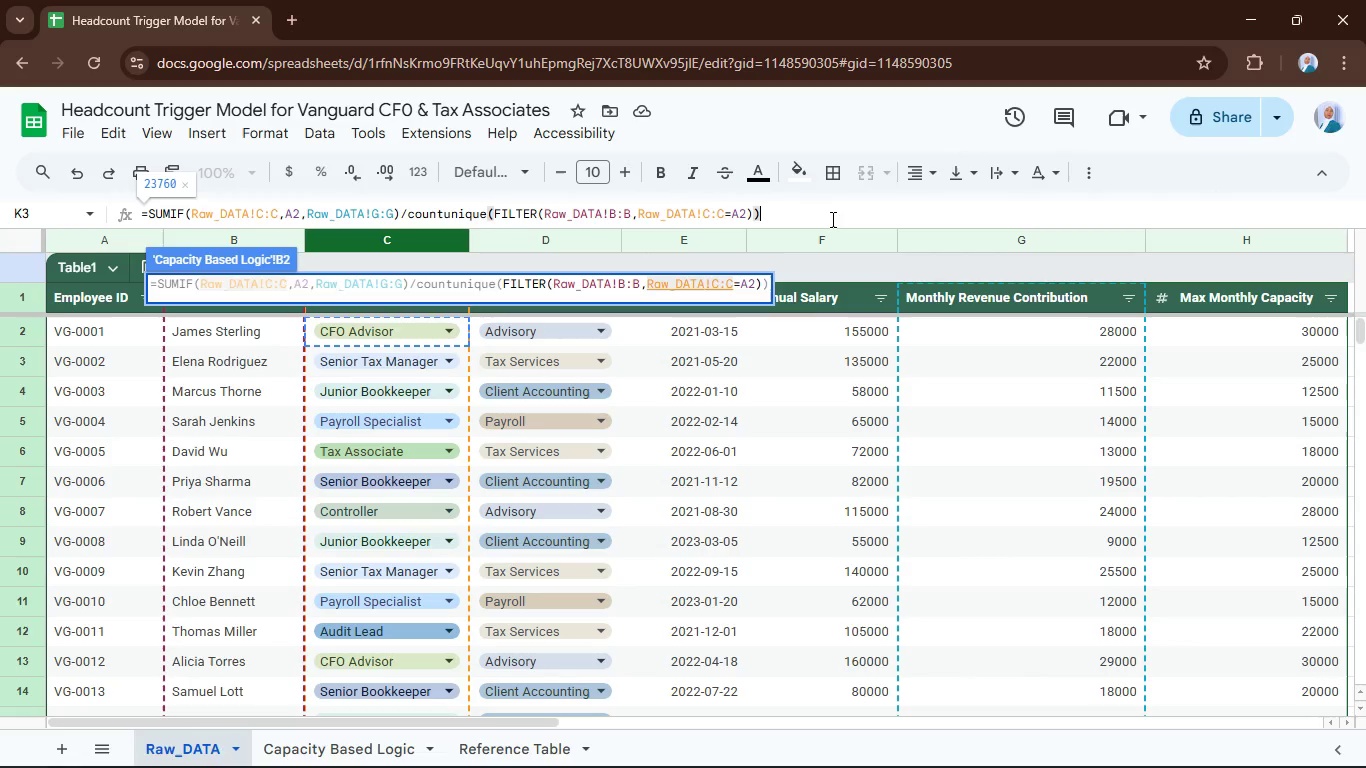 
key(Enter)
 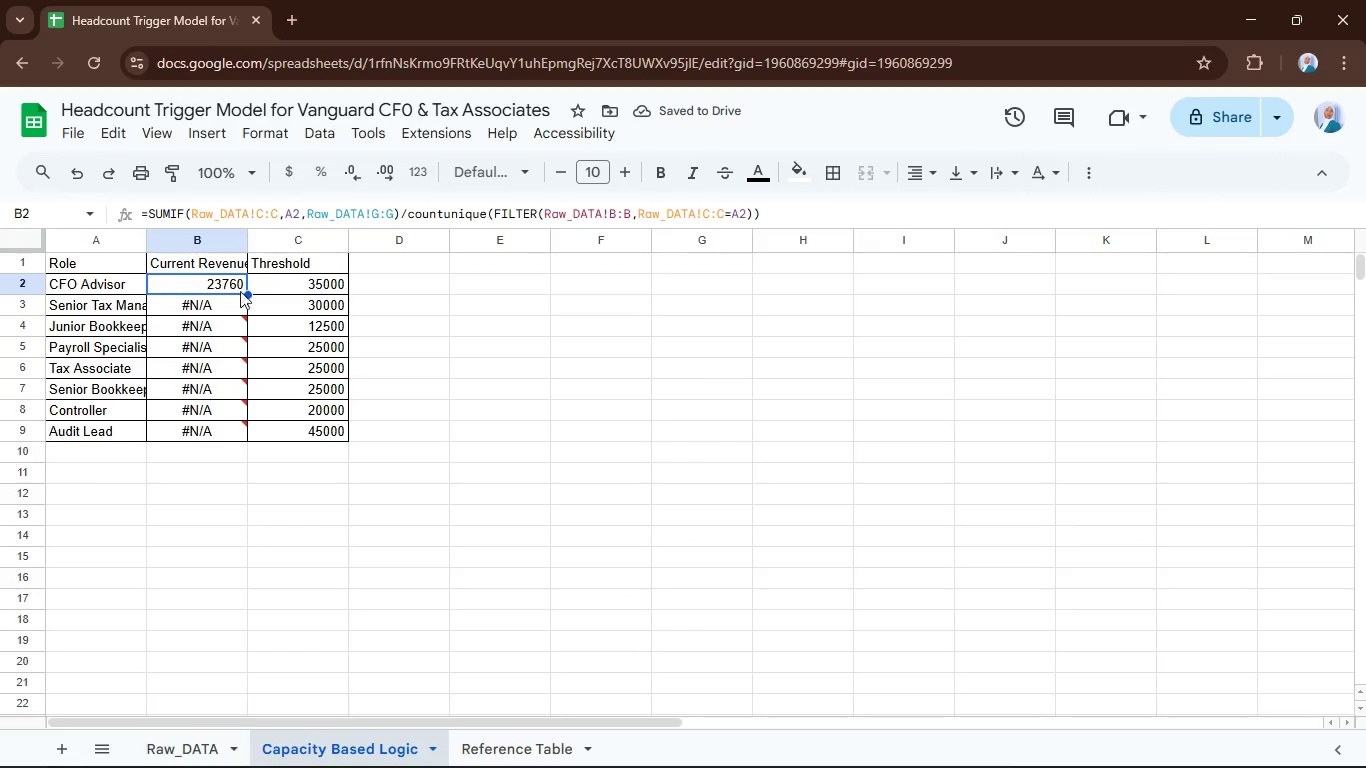 
left_click_drag(start_coordinate=[241, 295], to_coordinate=[259, 421])
 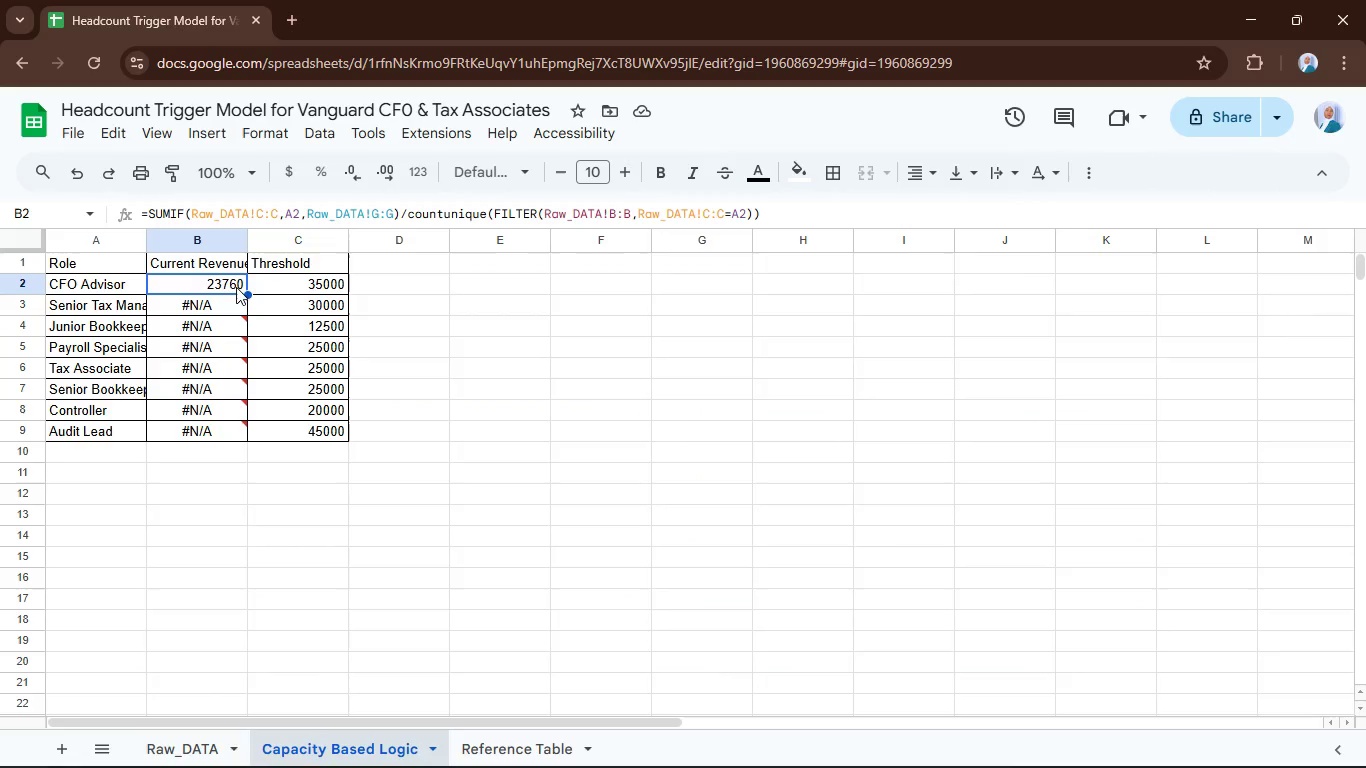 
left_click_drag(start_coordinate=[245, 293], to_coordinate=[211, 447])
 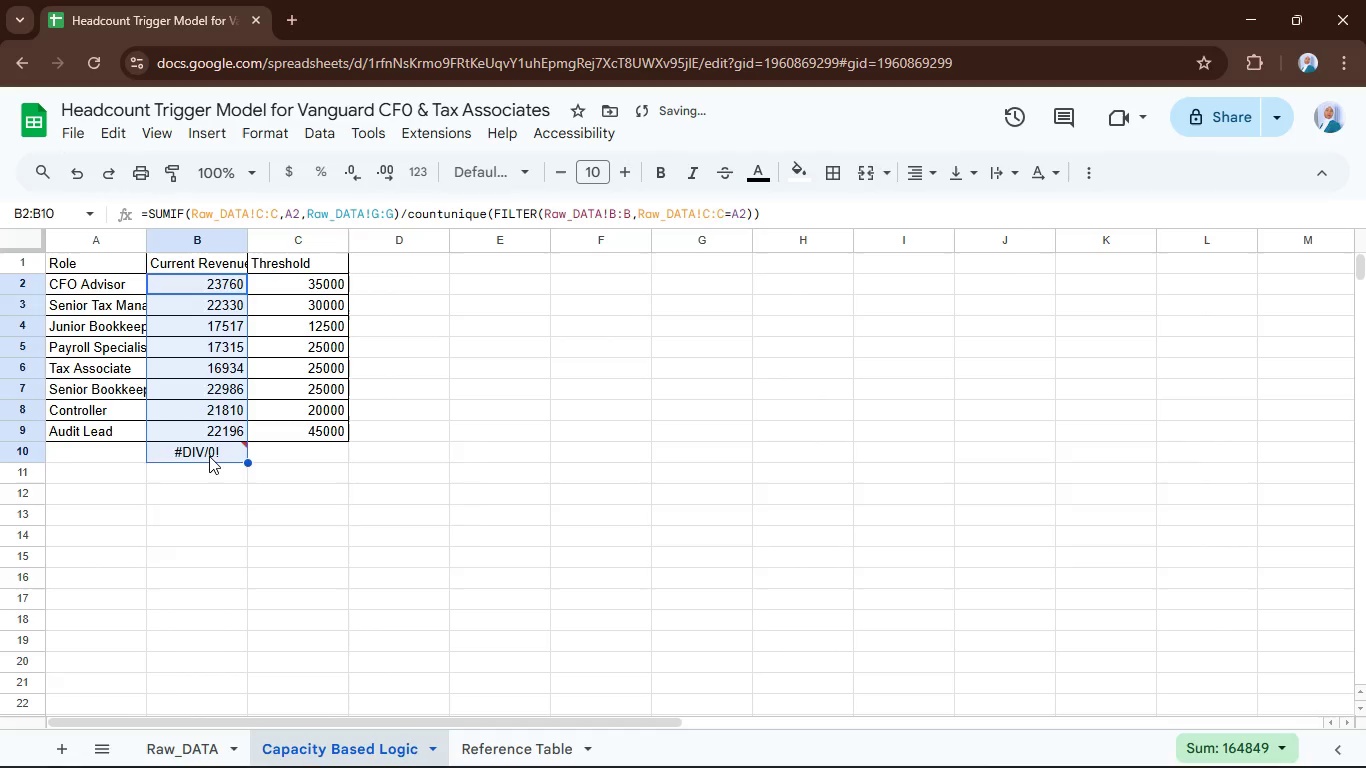 
left_click([208, 456])
 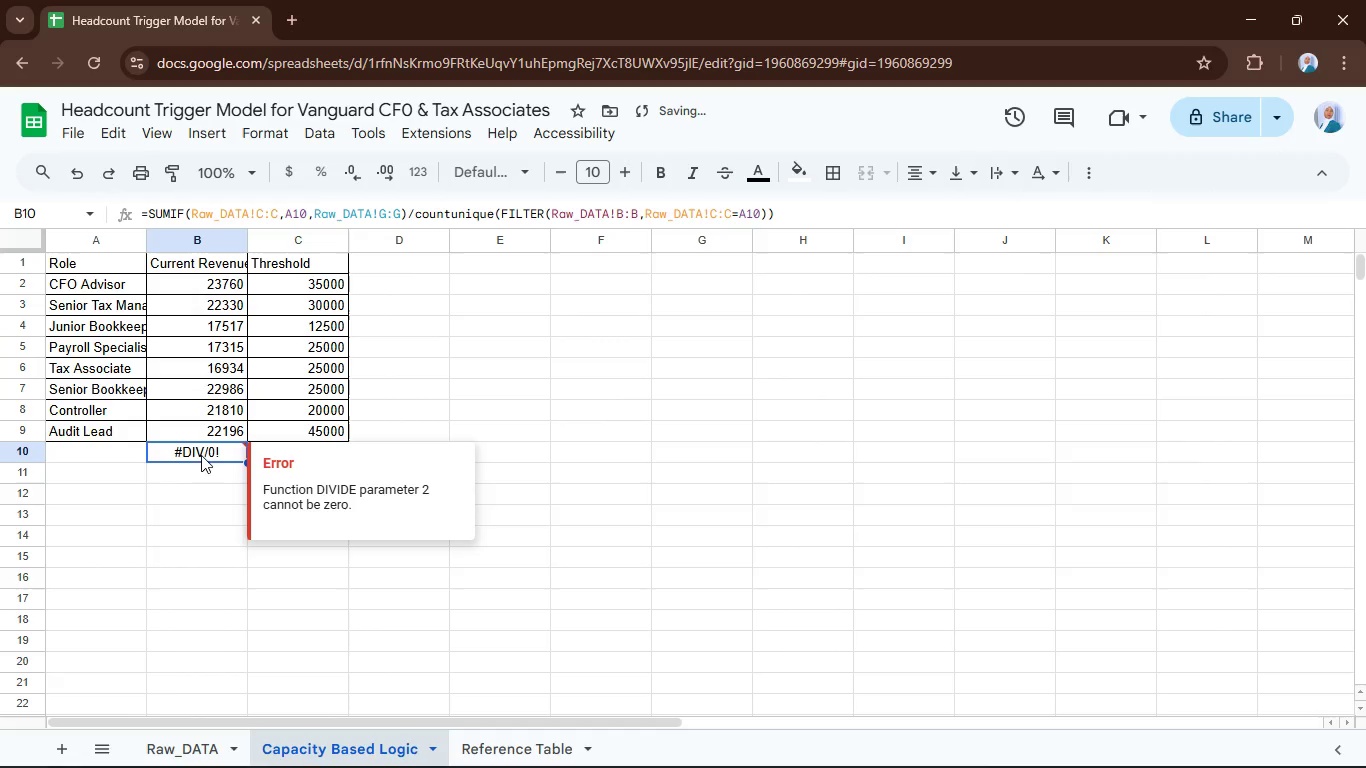 
left_click([164, 490])
 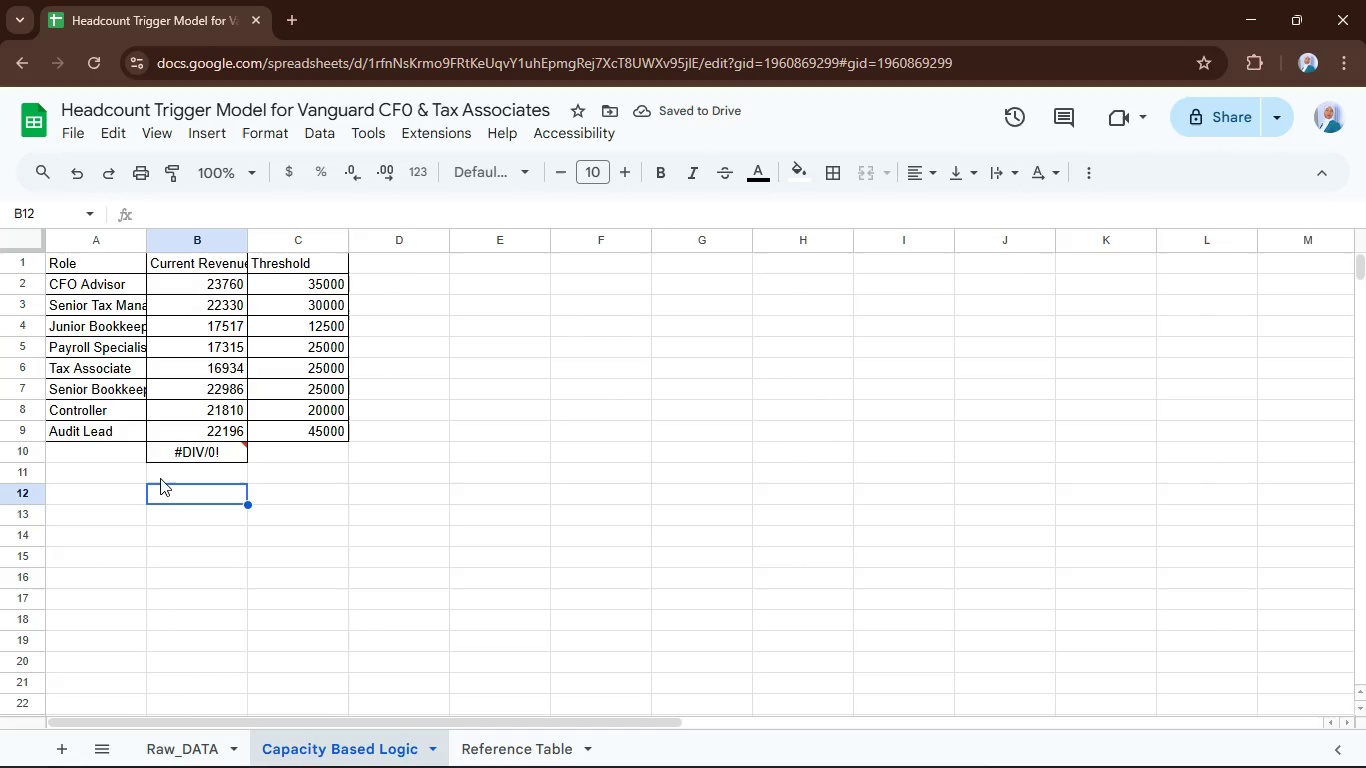 
key(Control+Z)
 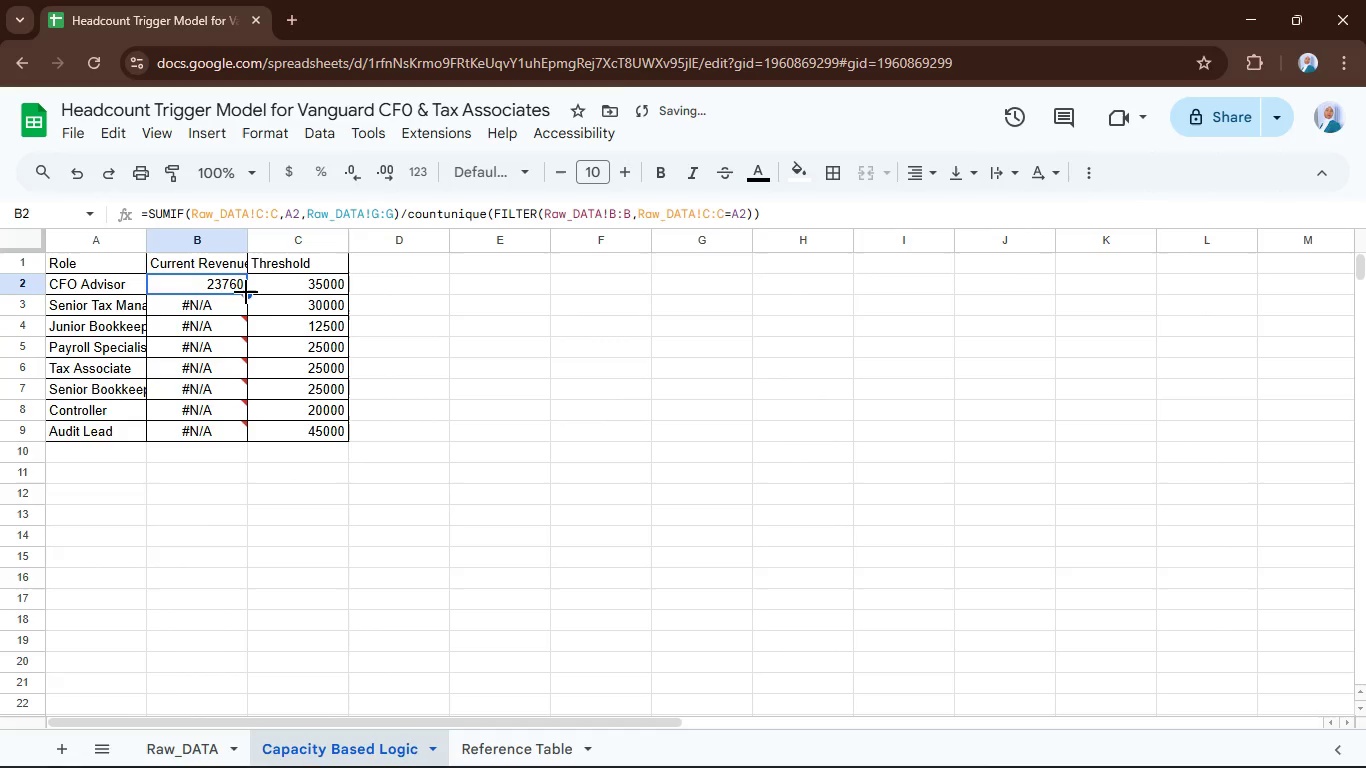 
left_click_drag(start_coordinate=[246, 289], to_coordinate=[247, 443])
 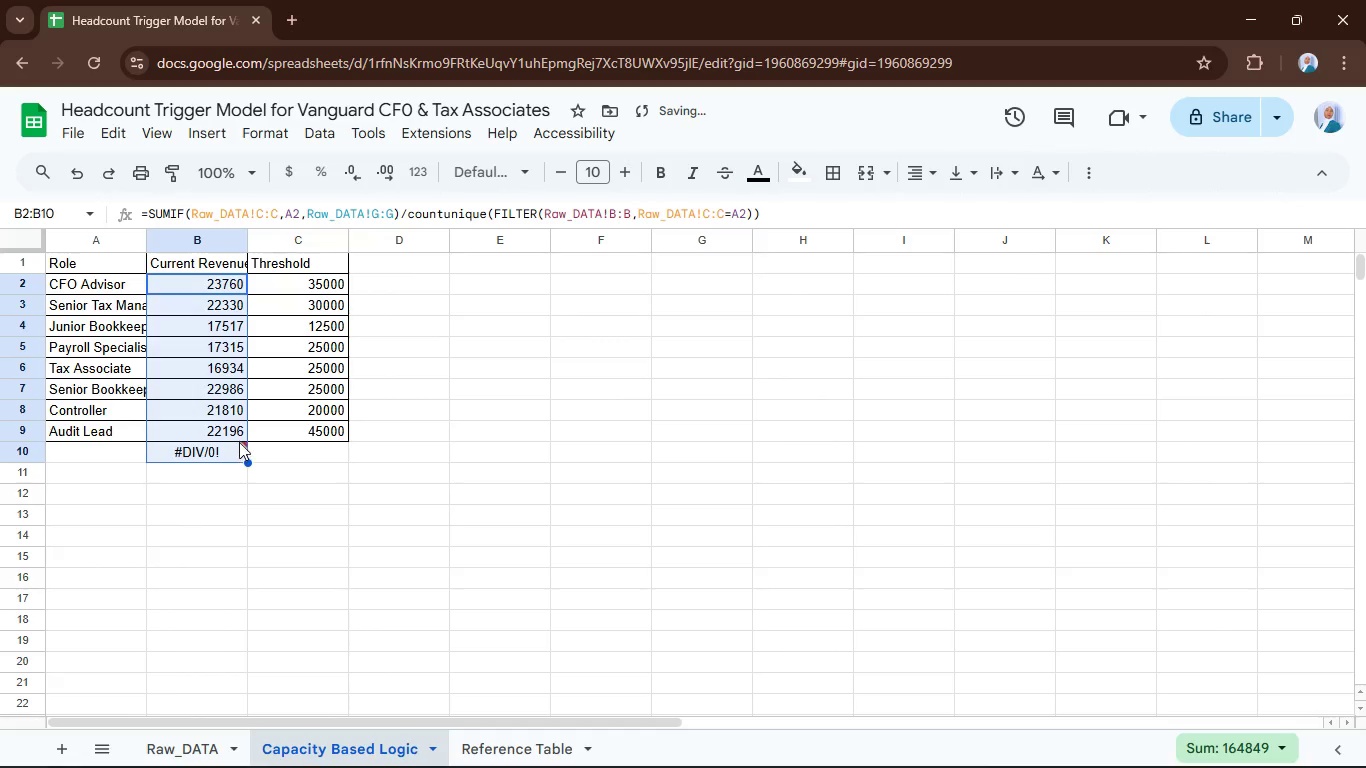 
key(Control+Z)
 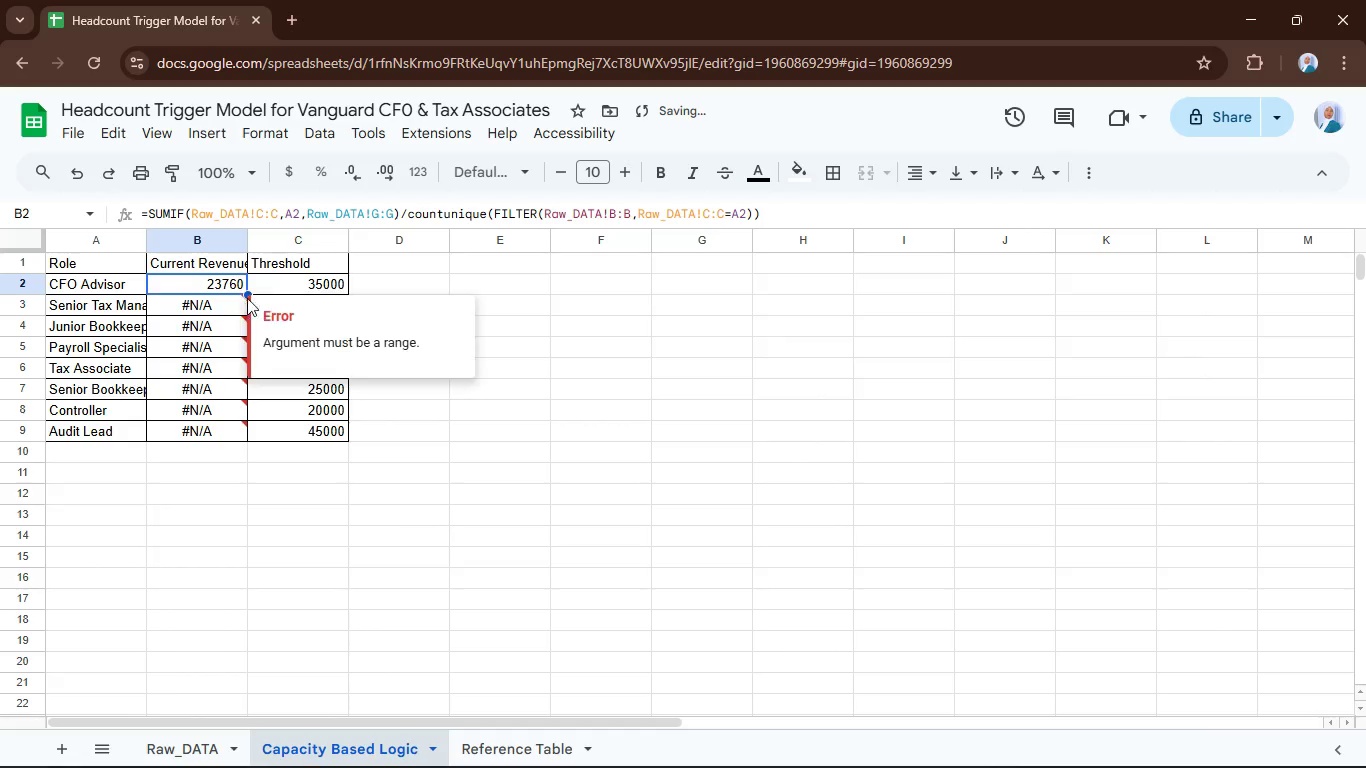 
left_click_drag(start_coordinate=[244, 294], to_coordinate=[236, 440])
 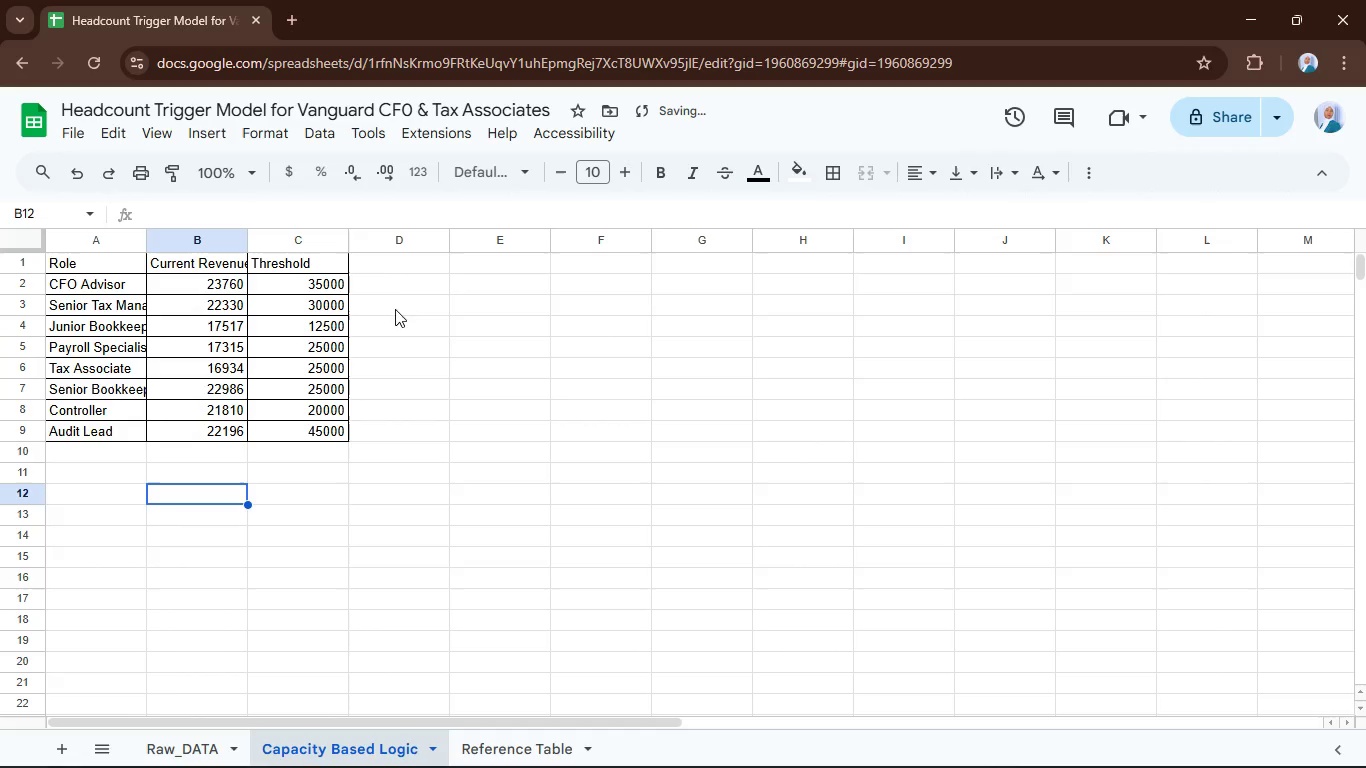 
left_click([400, 267])
 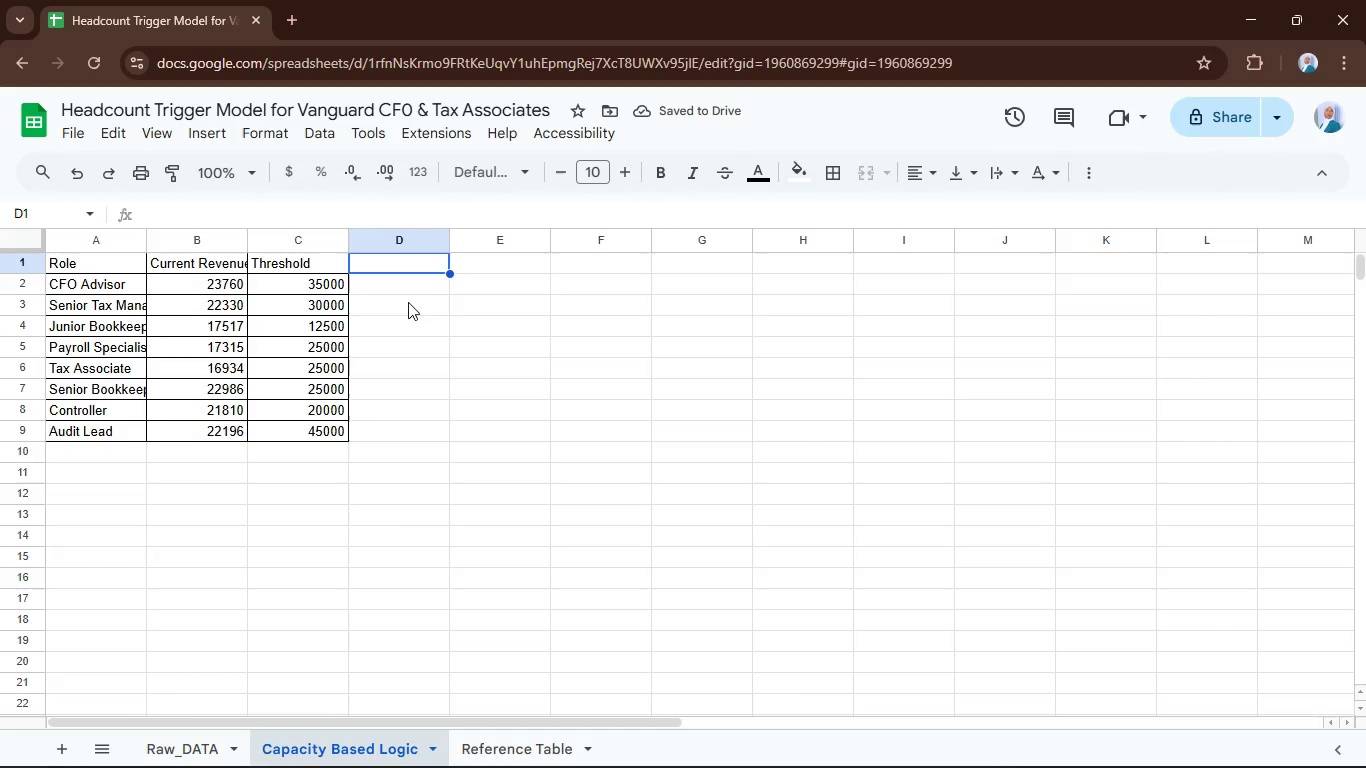 
type(Variance)
 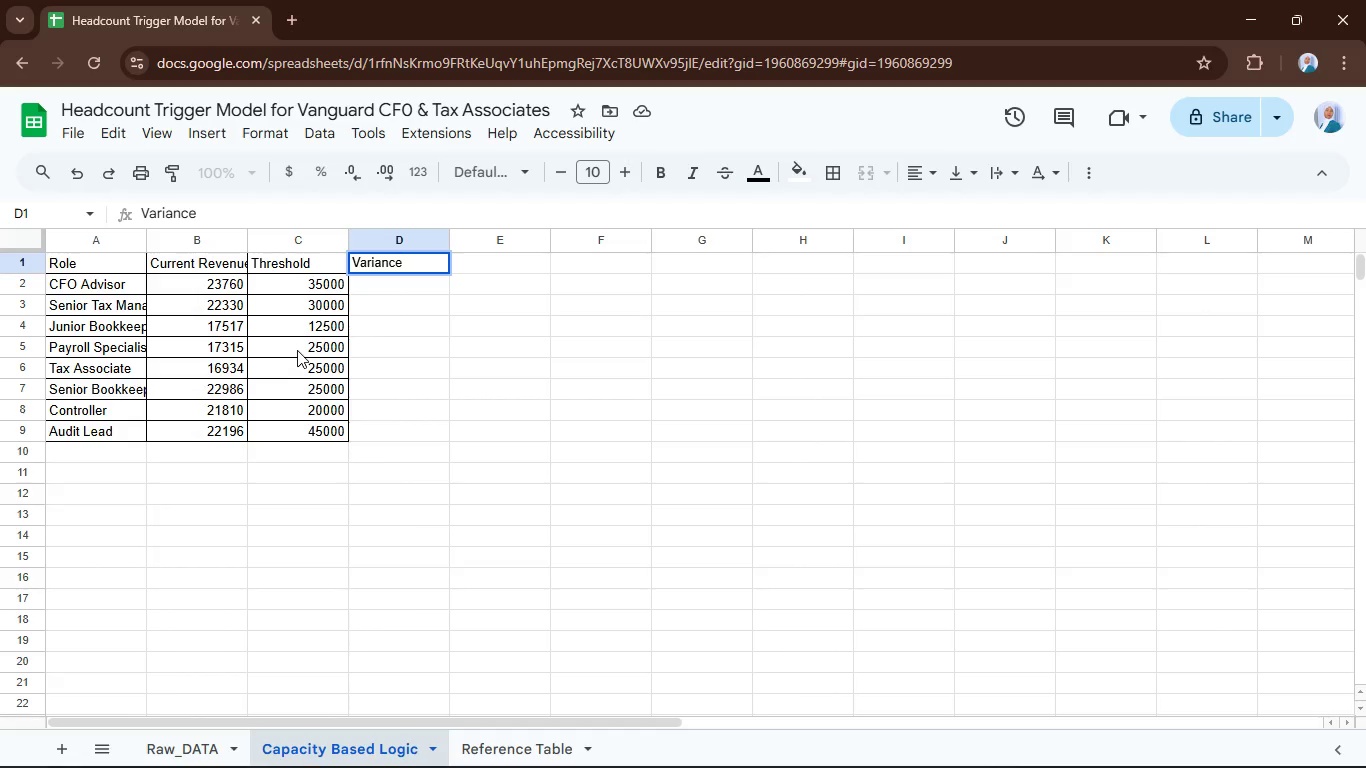 
key(Enter)
 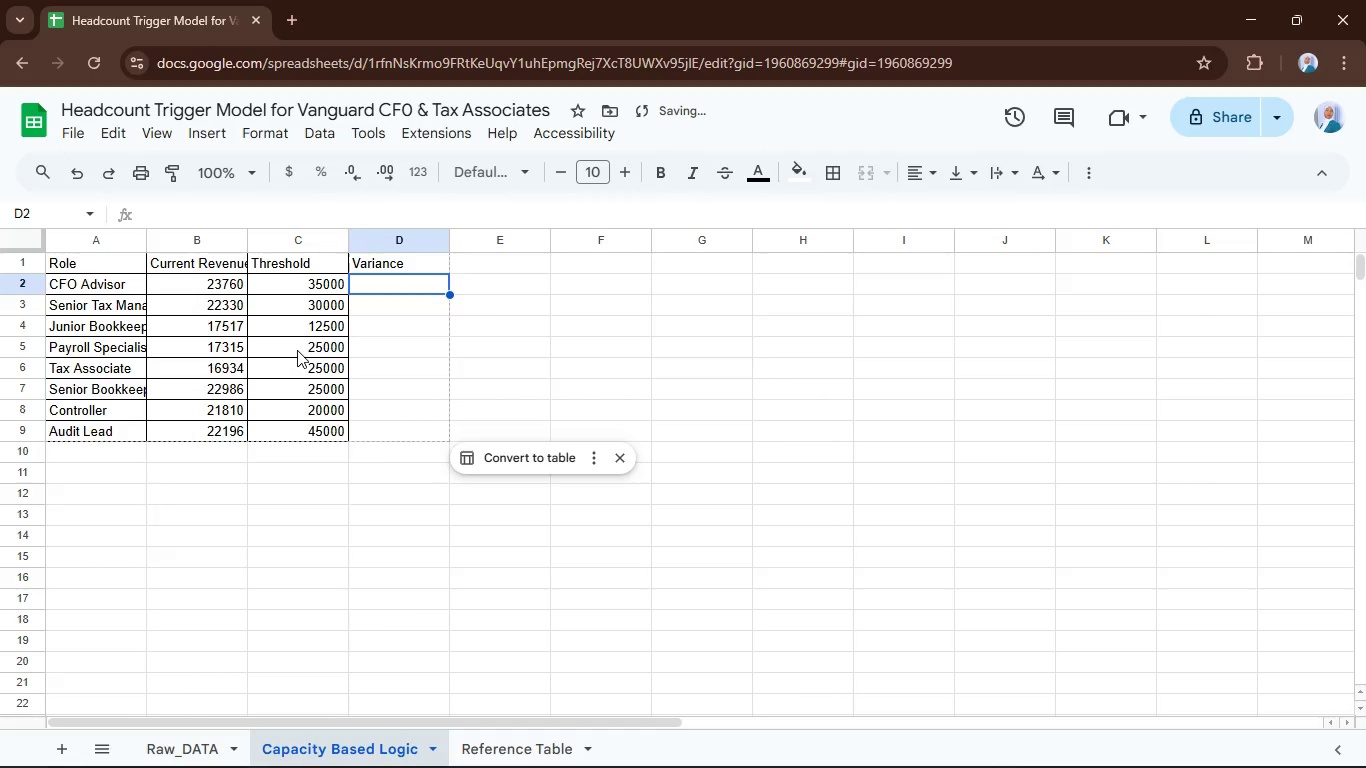 
key(Equal)
 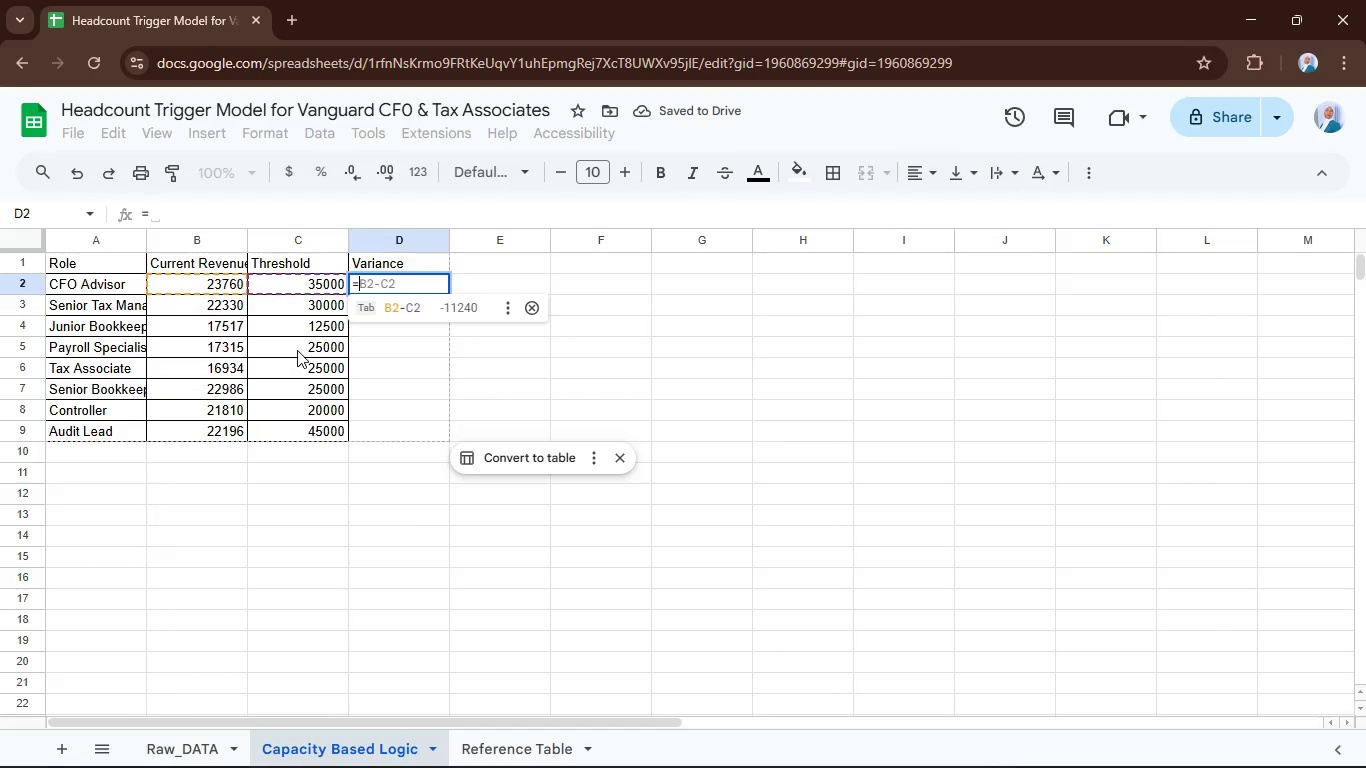 
key(ArrowLeft)
 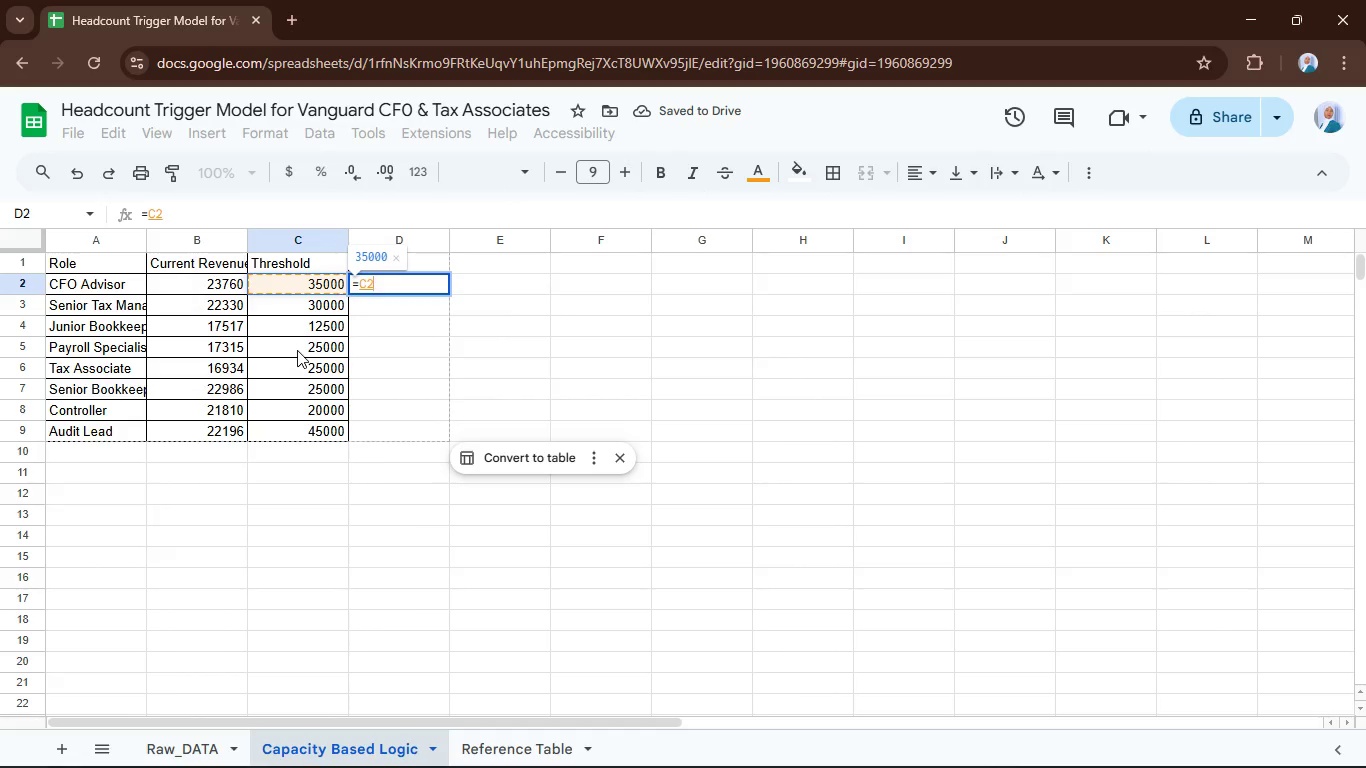 
key(Minus)
 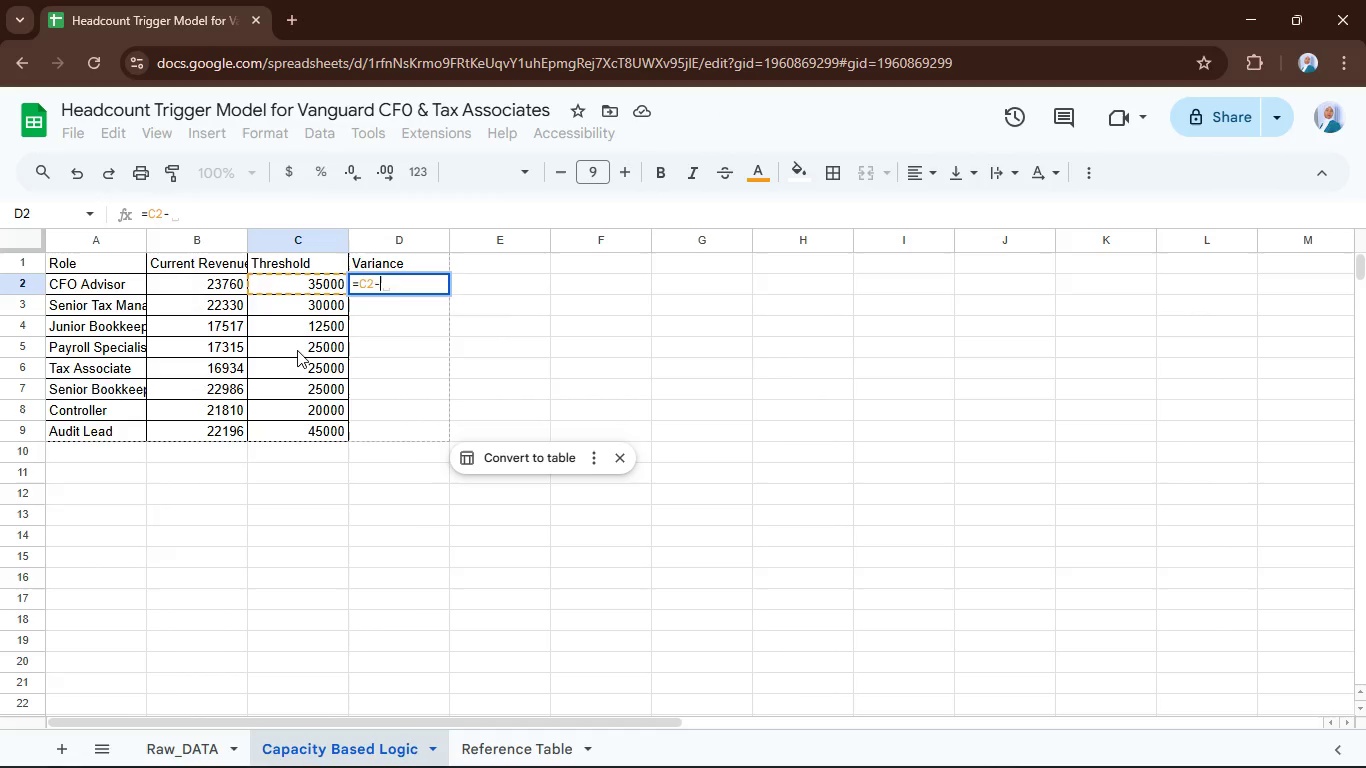 
key(ArrowLeft)
 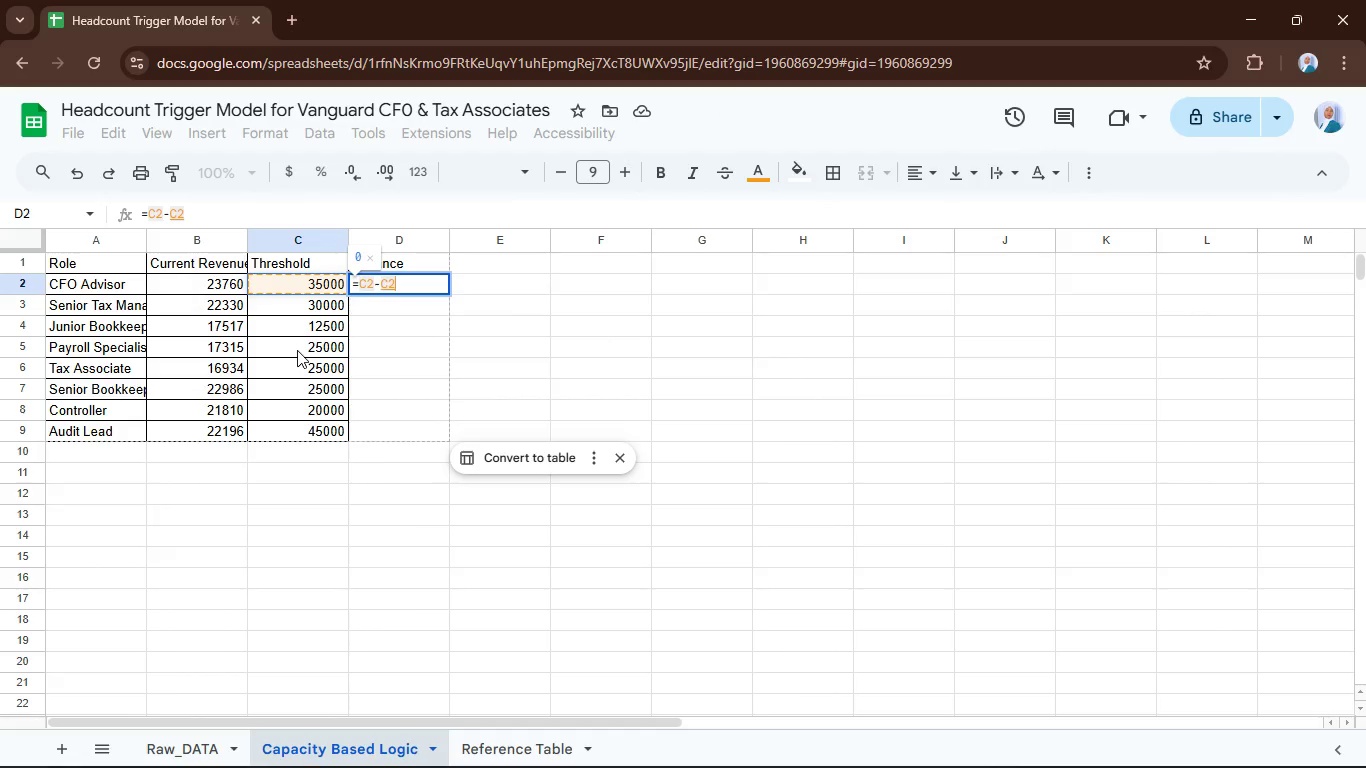 
key(Enter)
 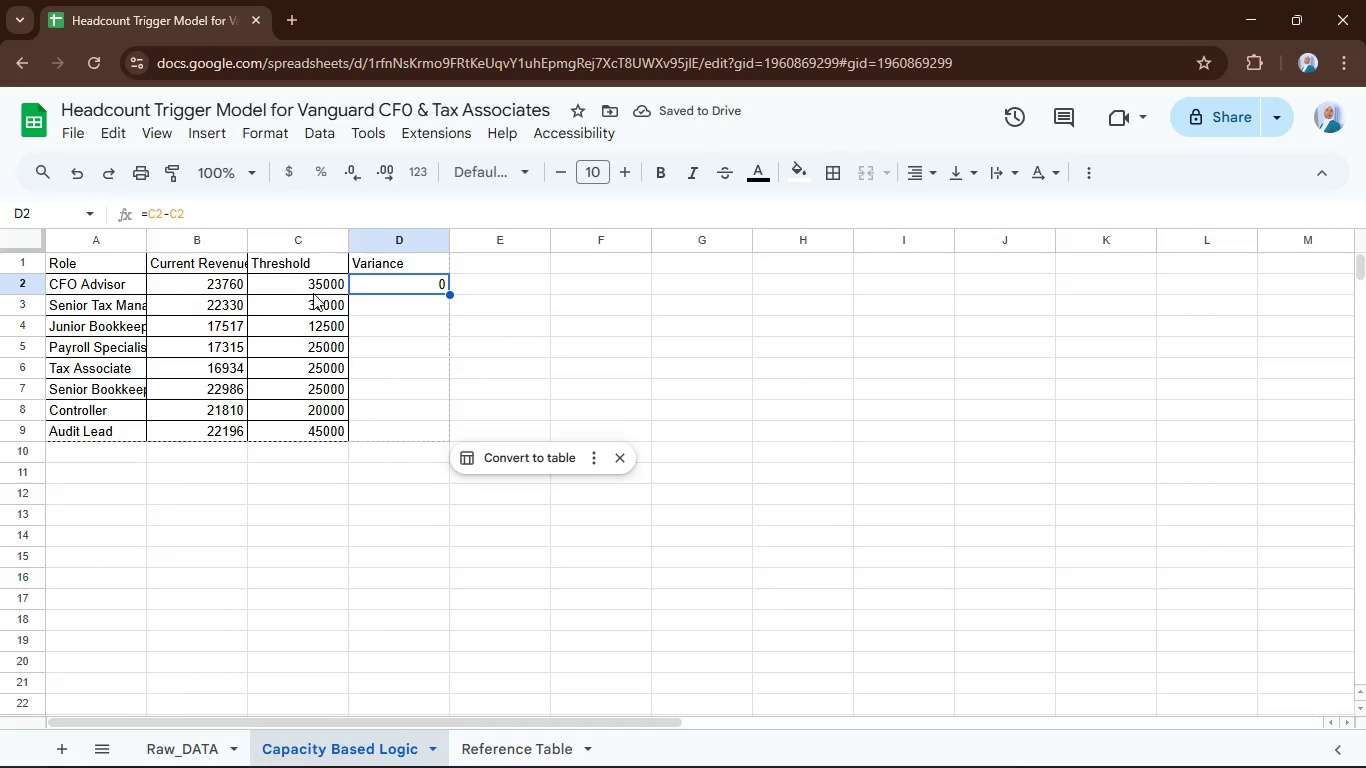 
left_click([411, 284])
 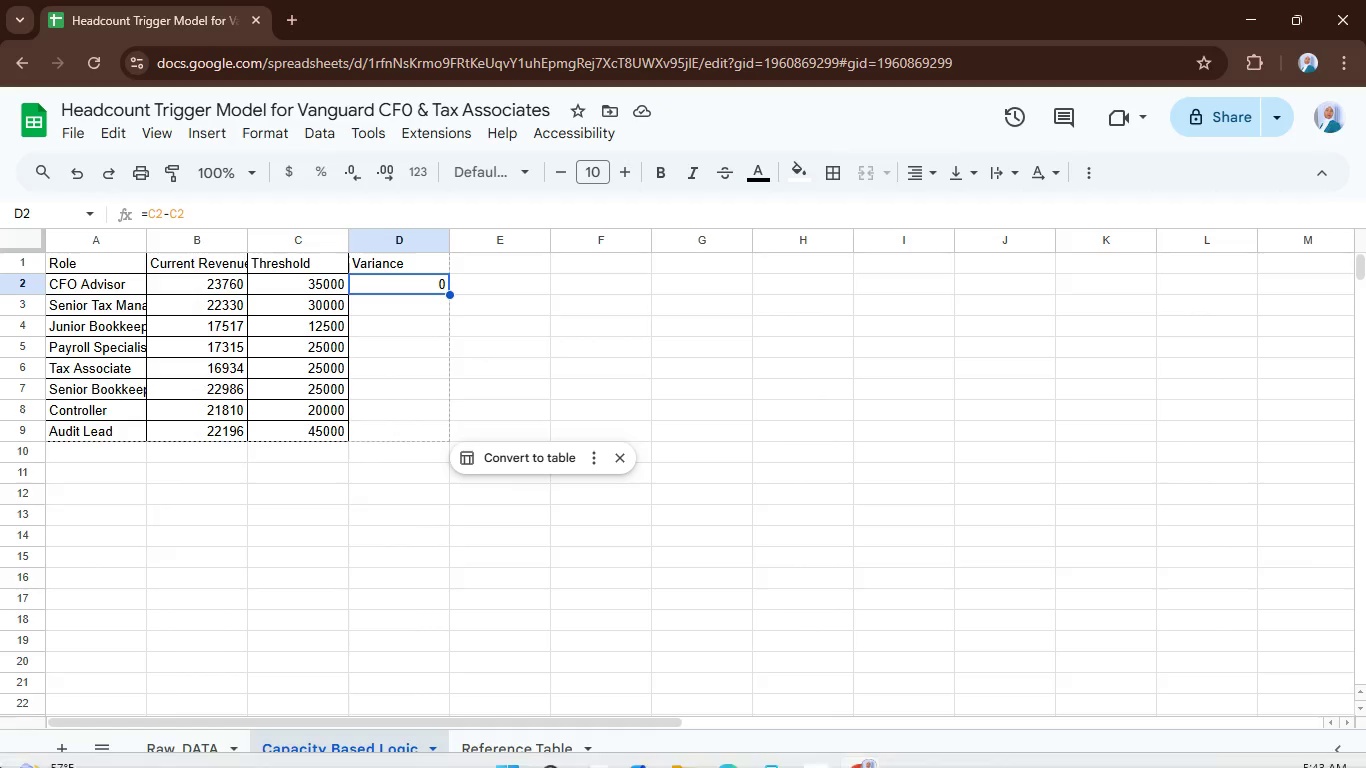 
key(Enter)
 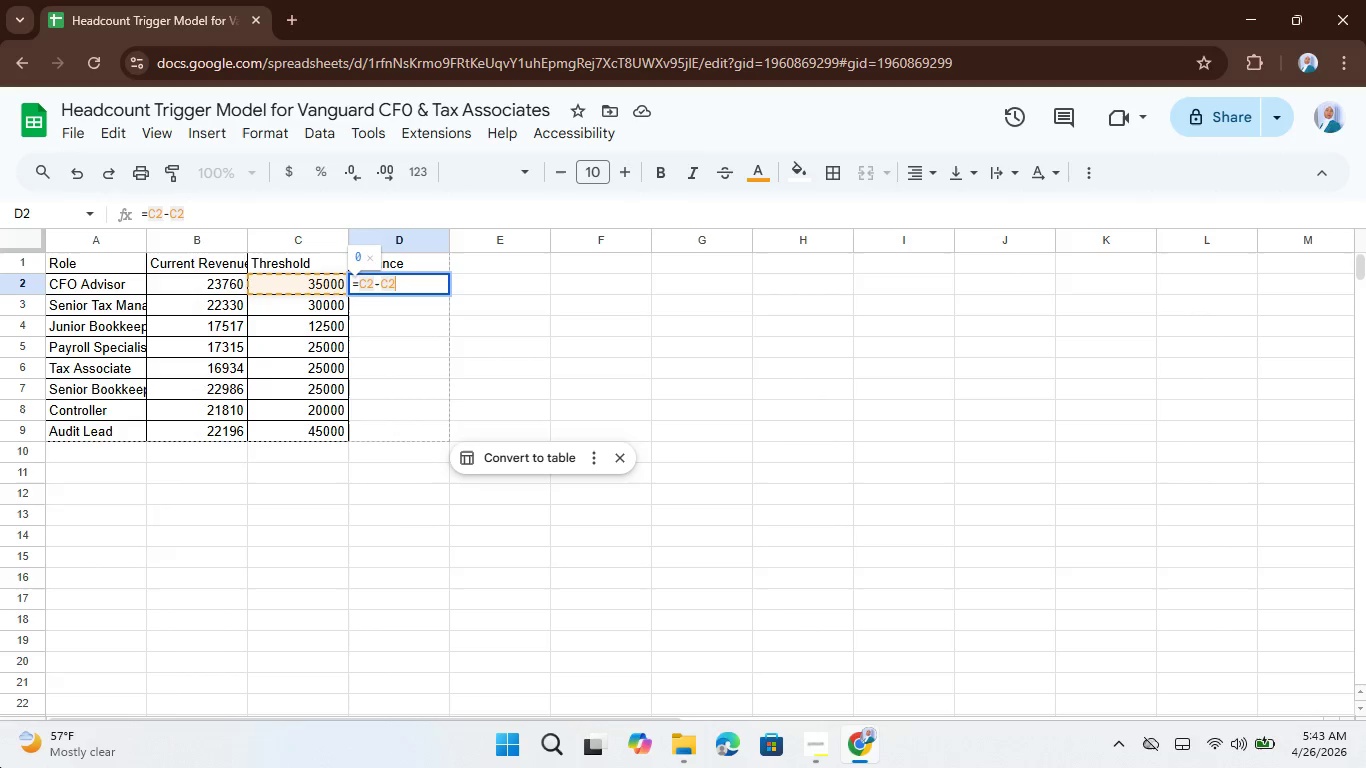 
key(ArrowLeft)
 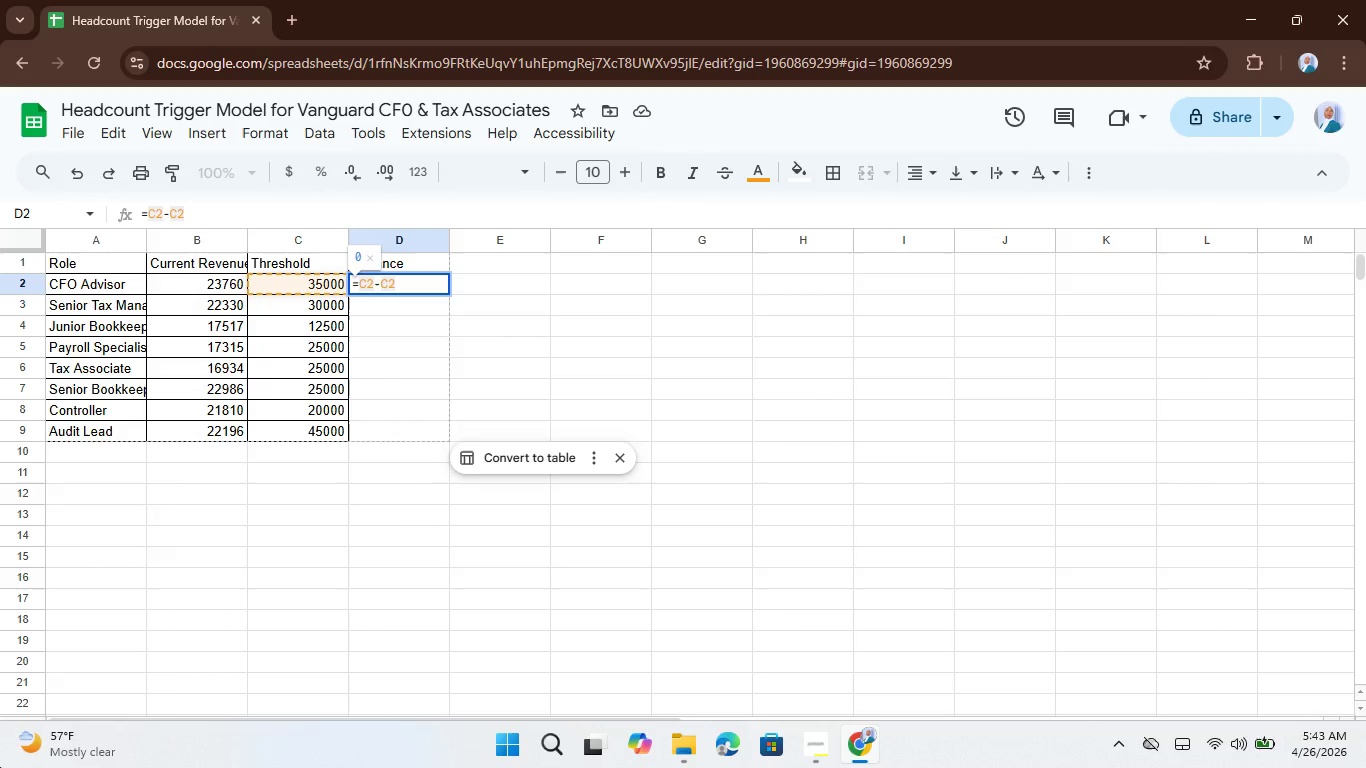 
key(Backspace)
 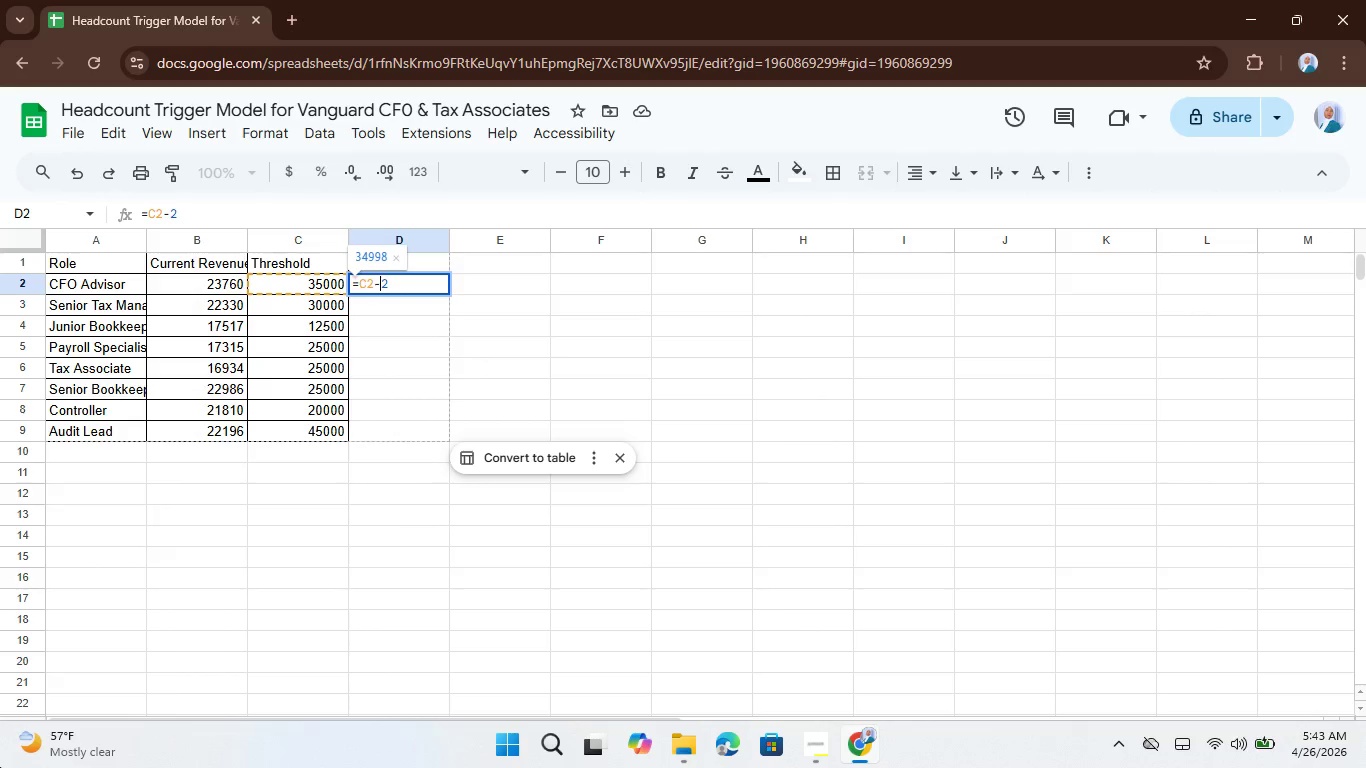 
key(Shift+B)
 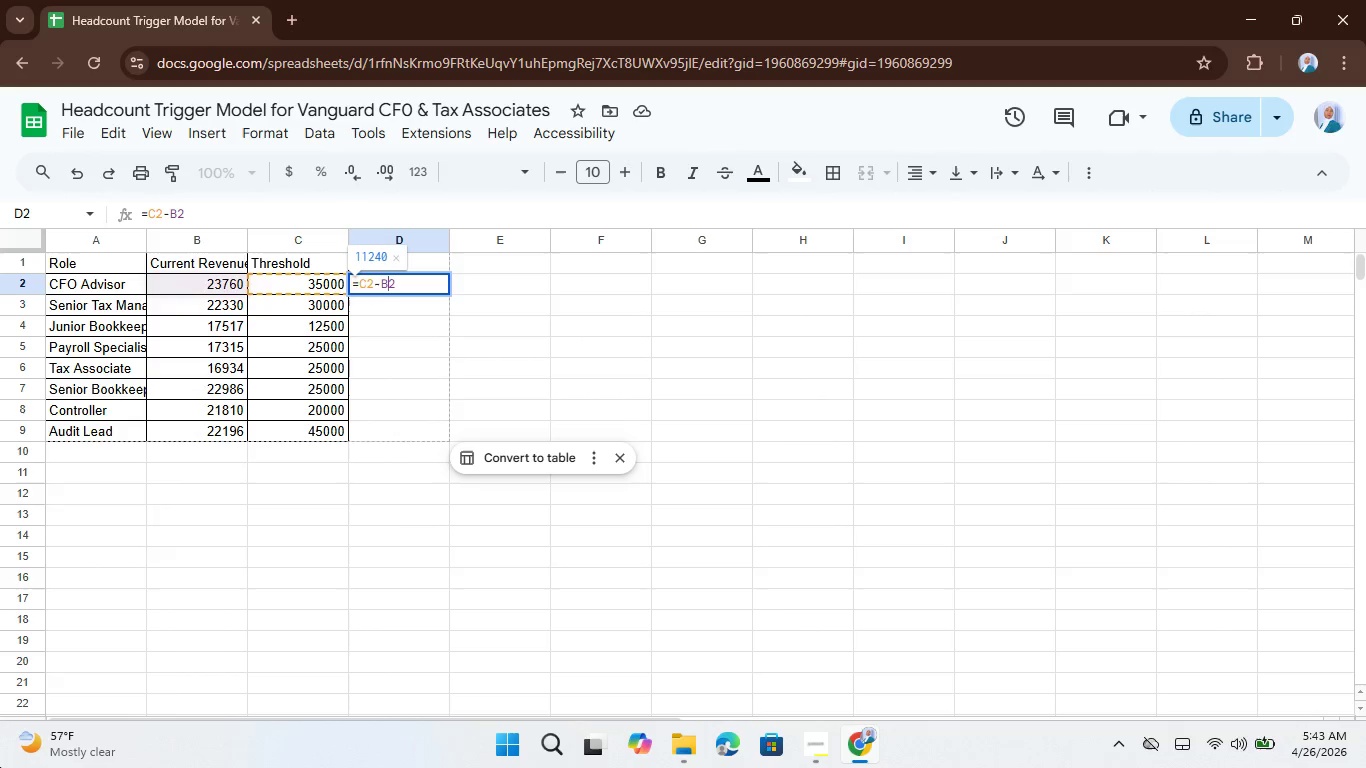 
key(Enter)
 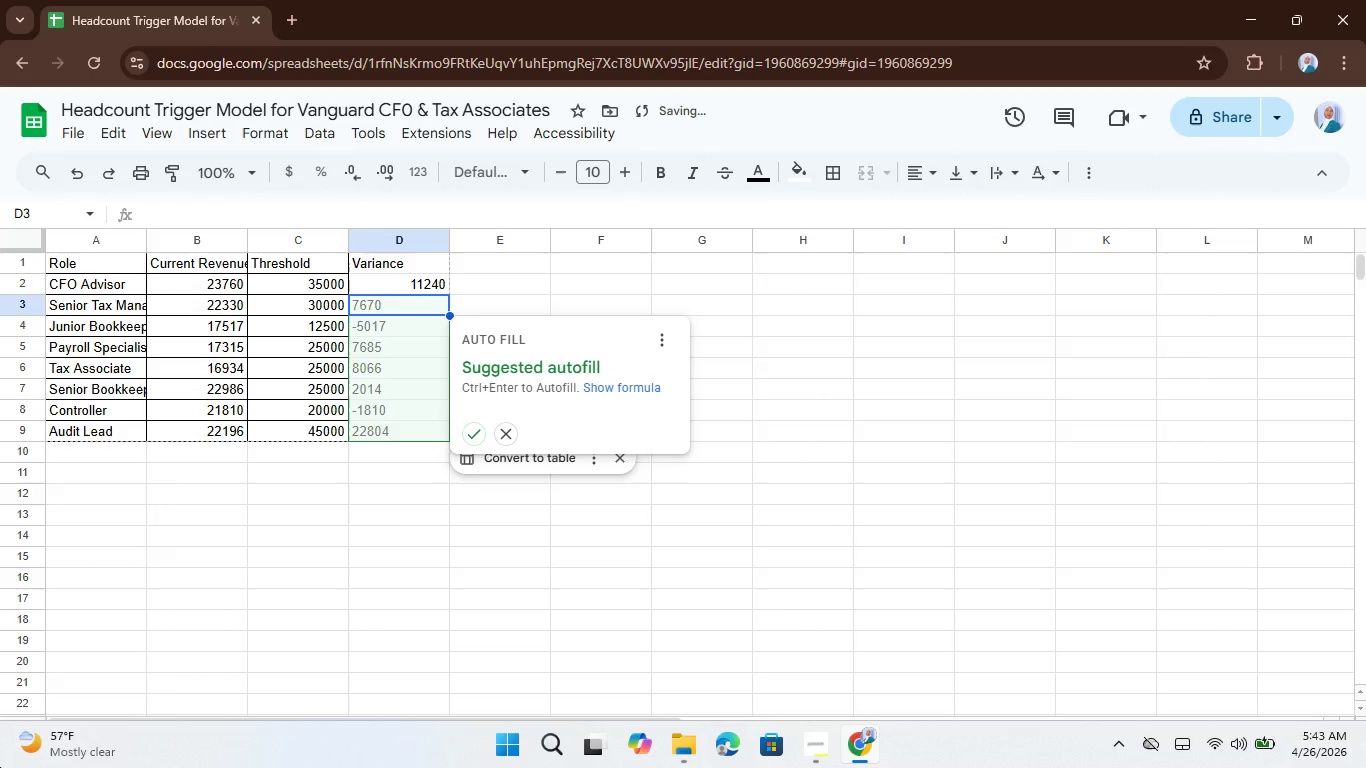 
key(Control+Enter)
 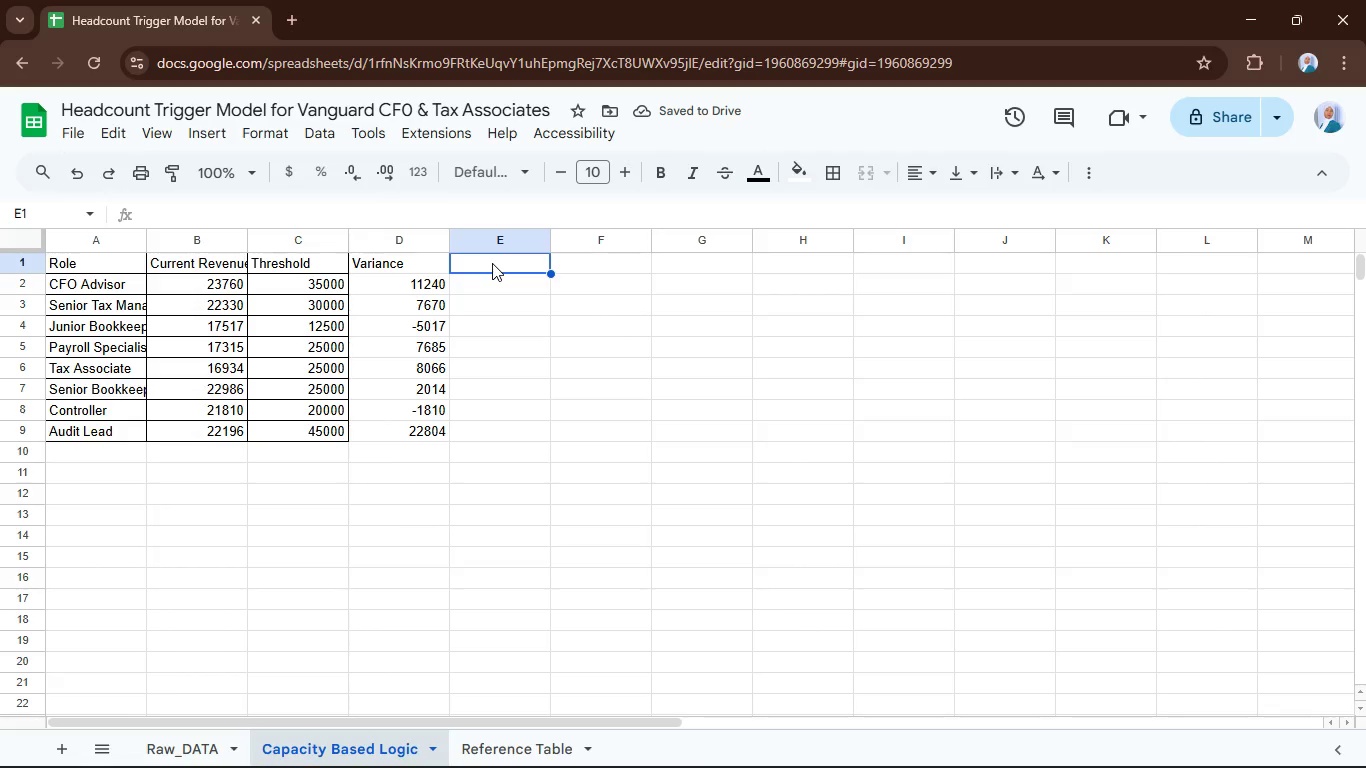 
wait(6.5)
 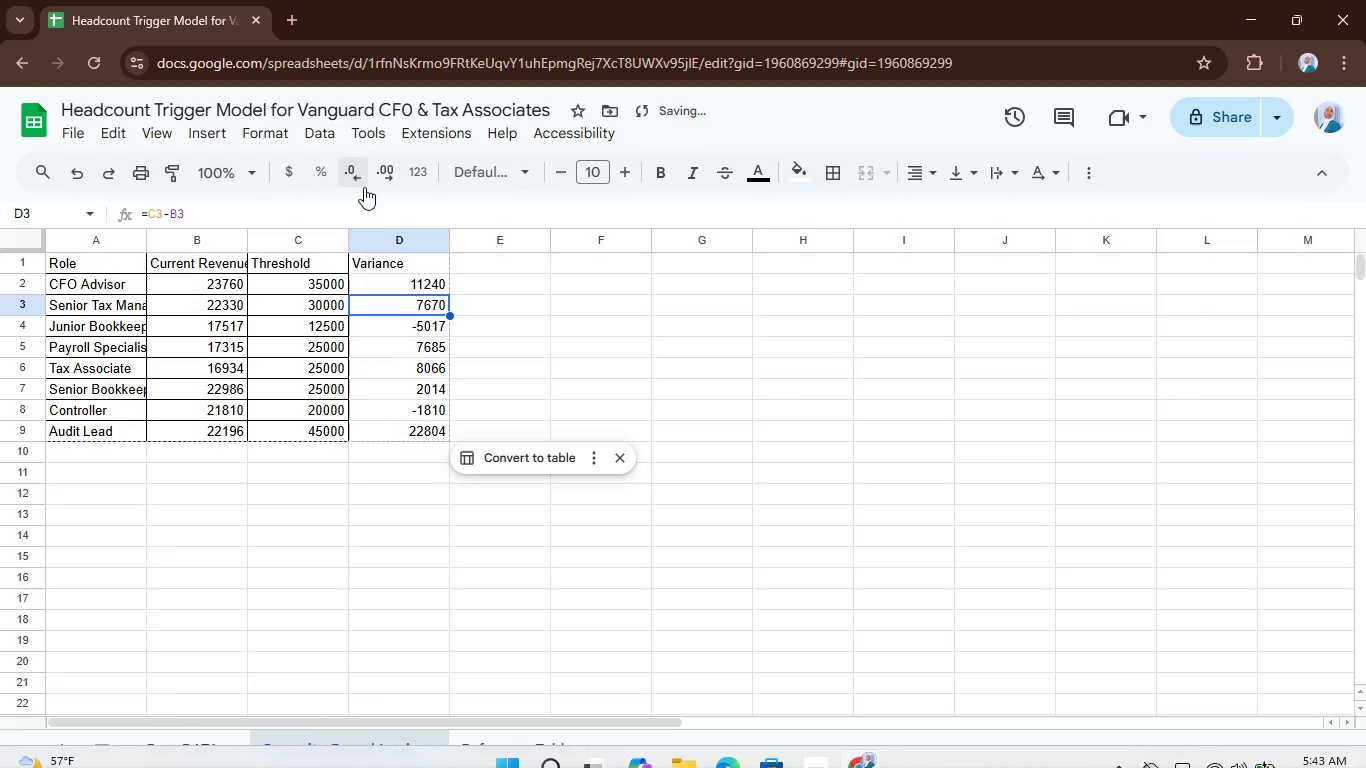 
type(Trigger Status)
 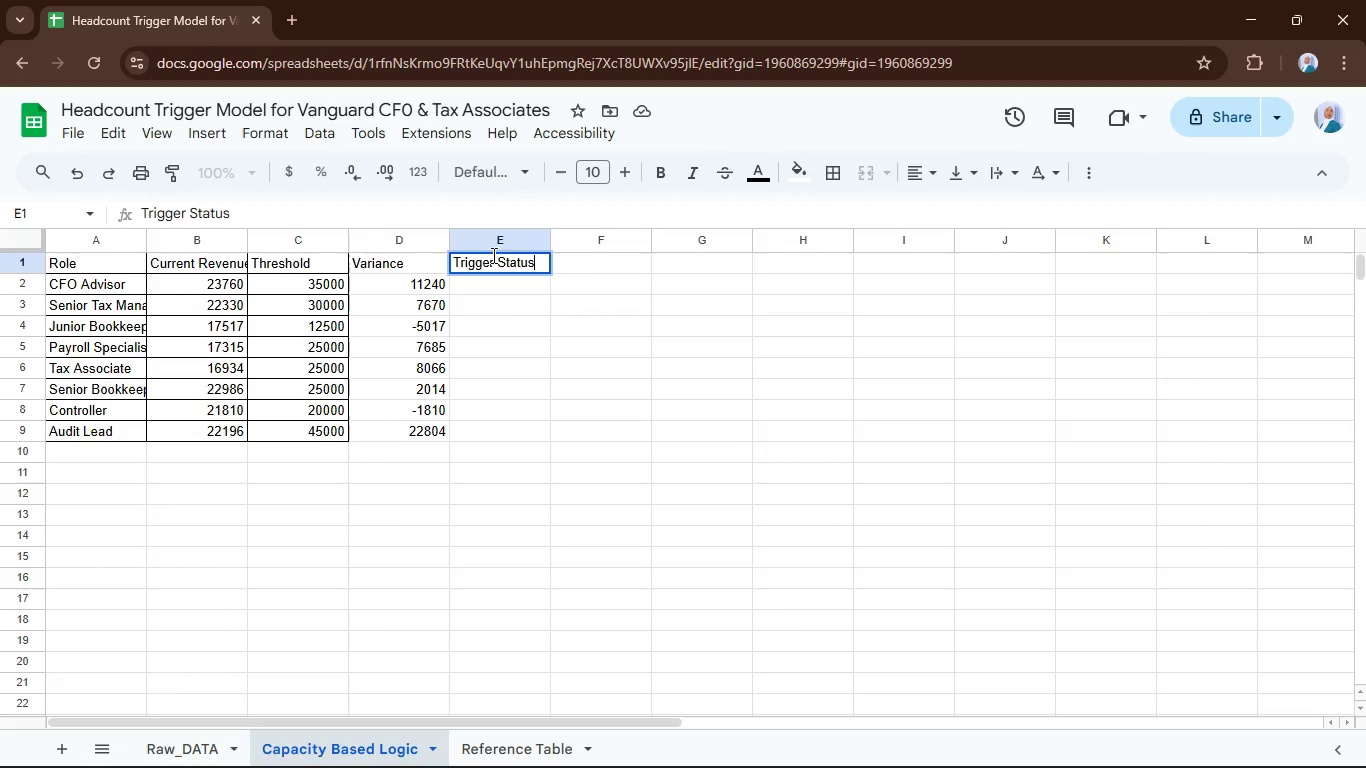 
key(Enter)
 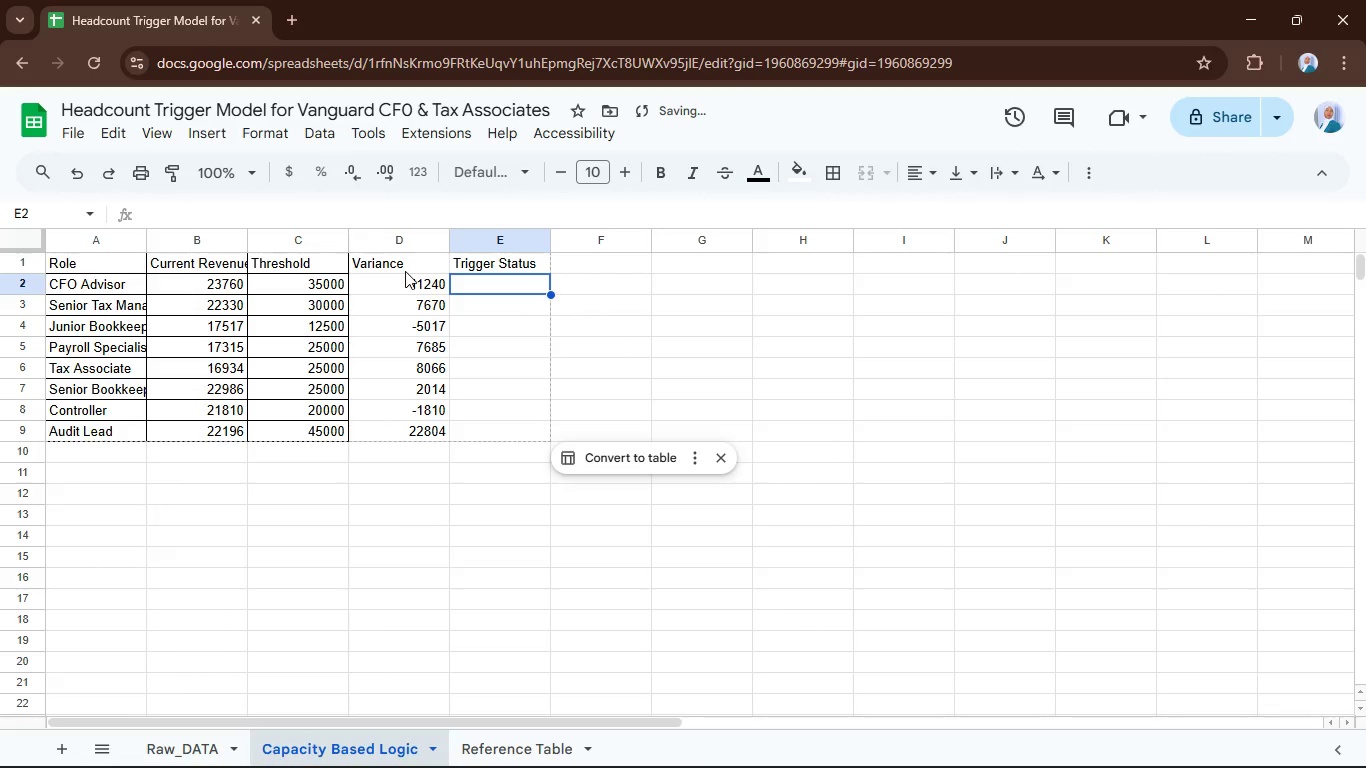 
hold_key(key=ShiftLeft, duration=2.58)
left_click([492, 261])
 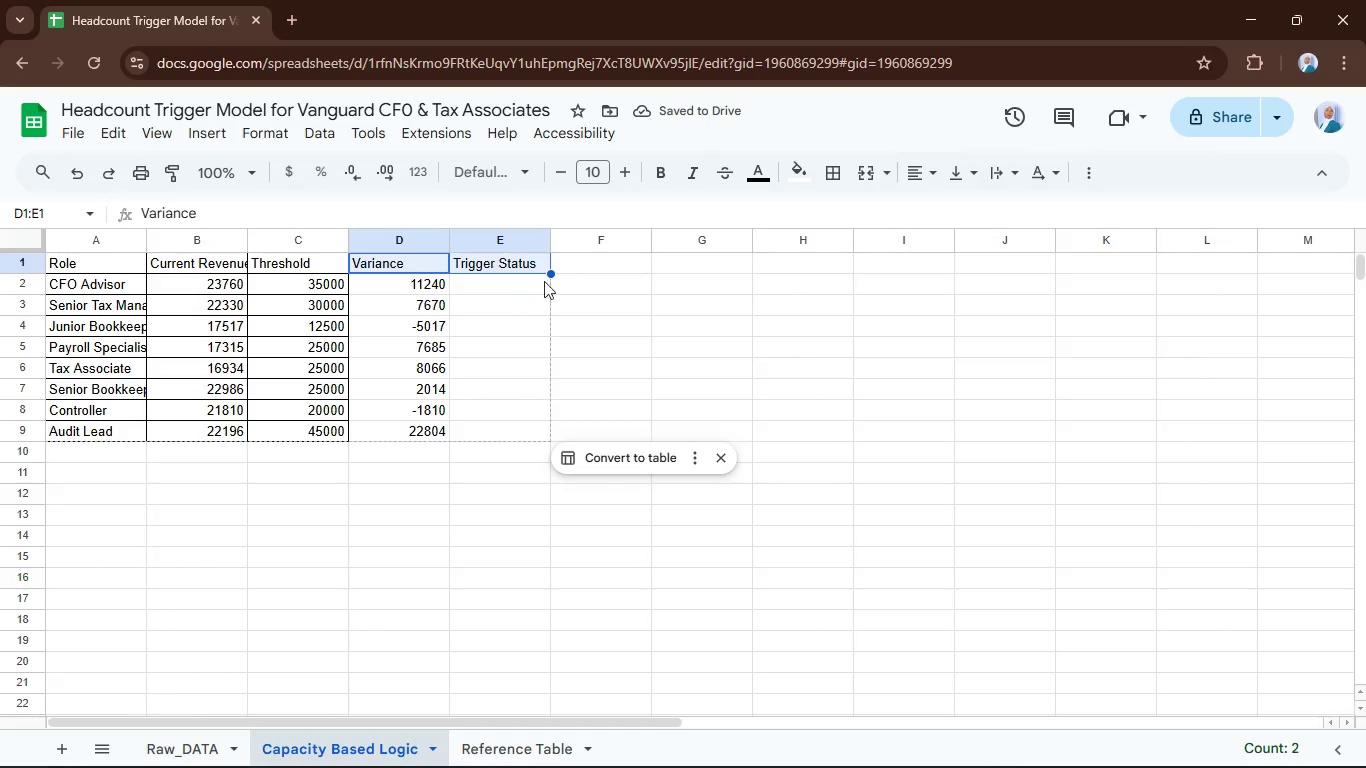 
hold_key(key=ControlLeft, duration=1.31)
 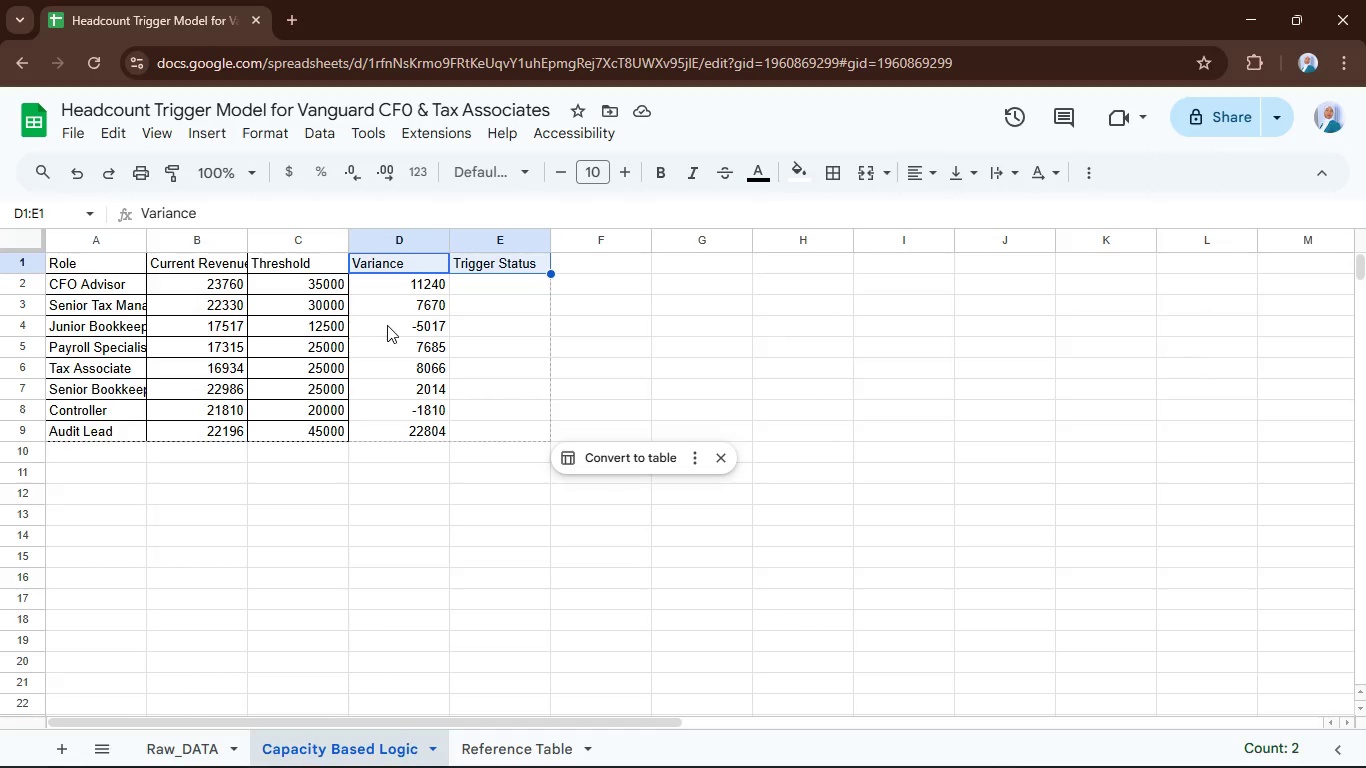 
key(Control+B)
 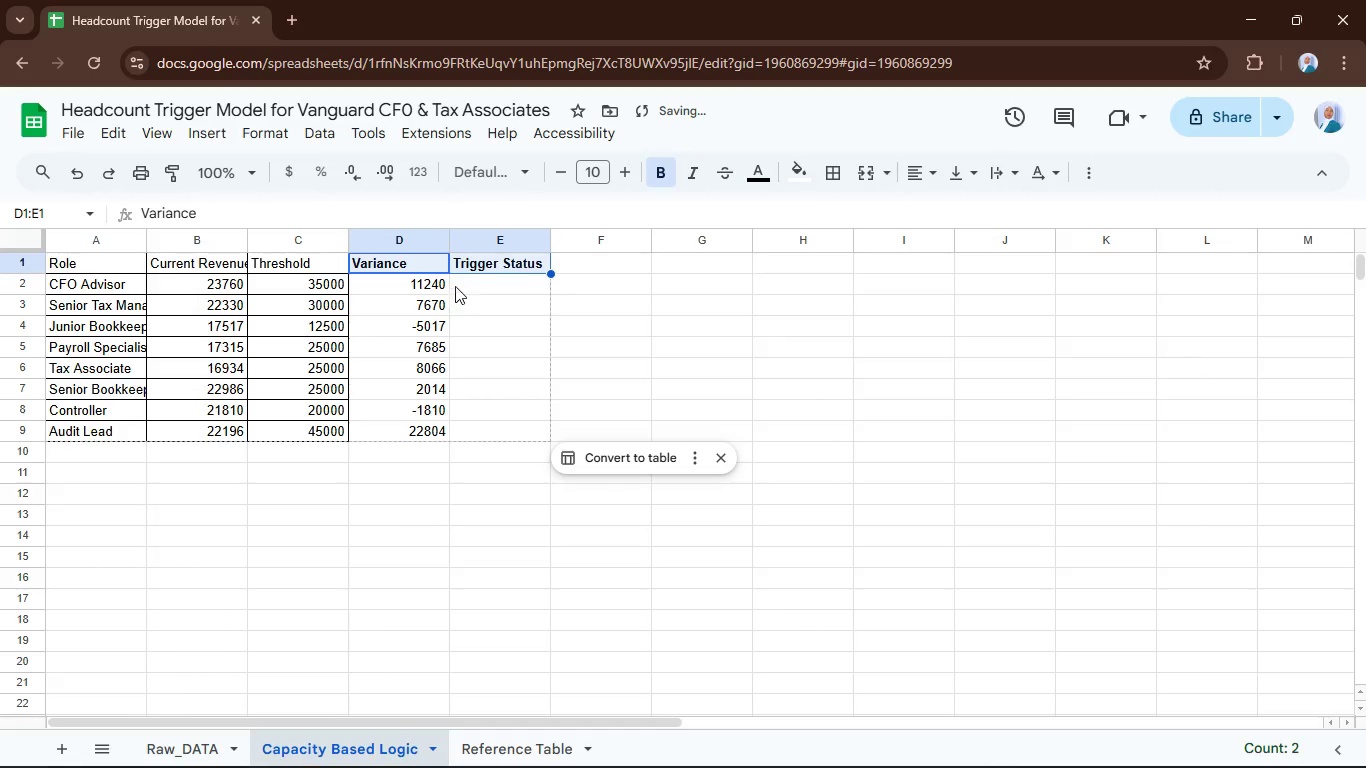 
left_click([479, 278])
 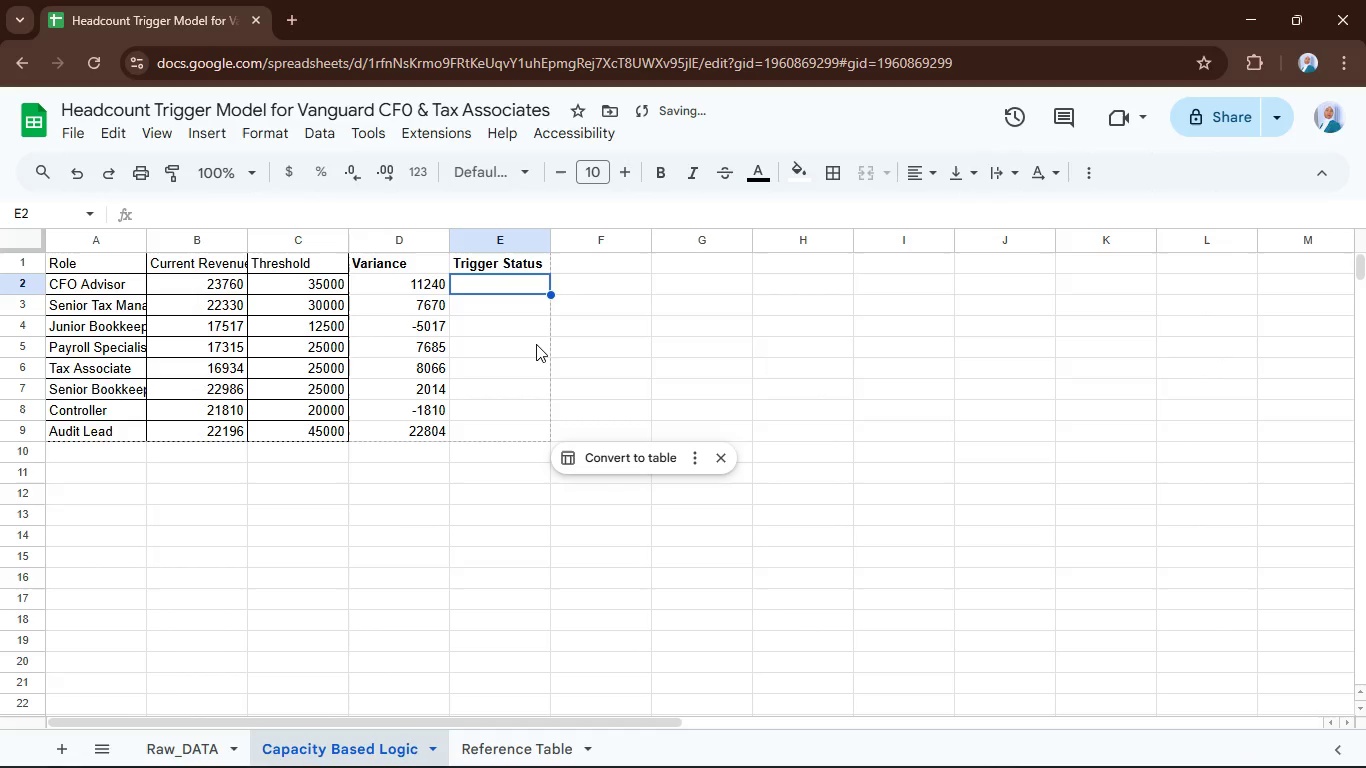 
type(=if)
key(Tab)
 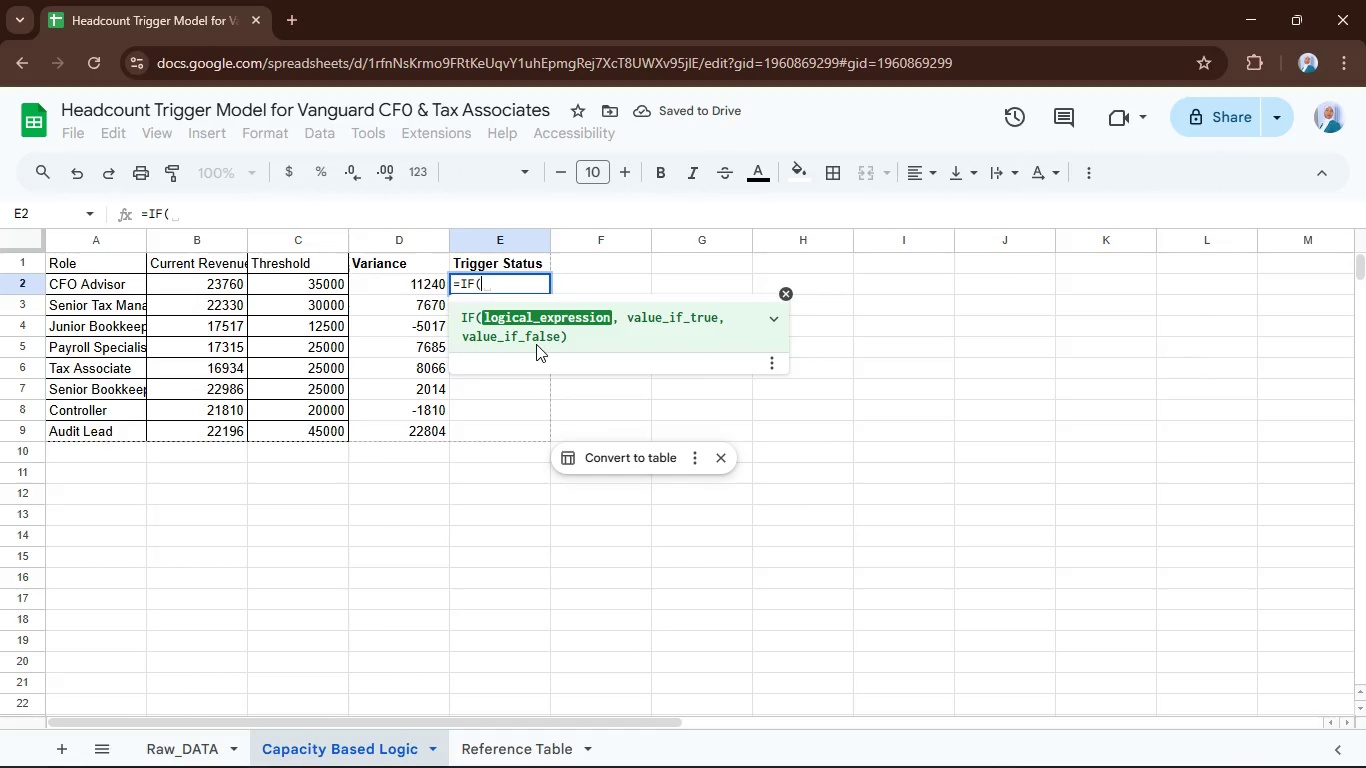 
key(ArrowLeft)
 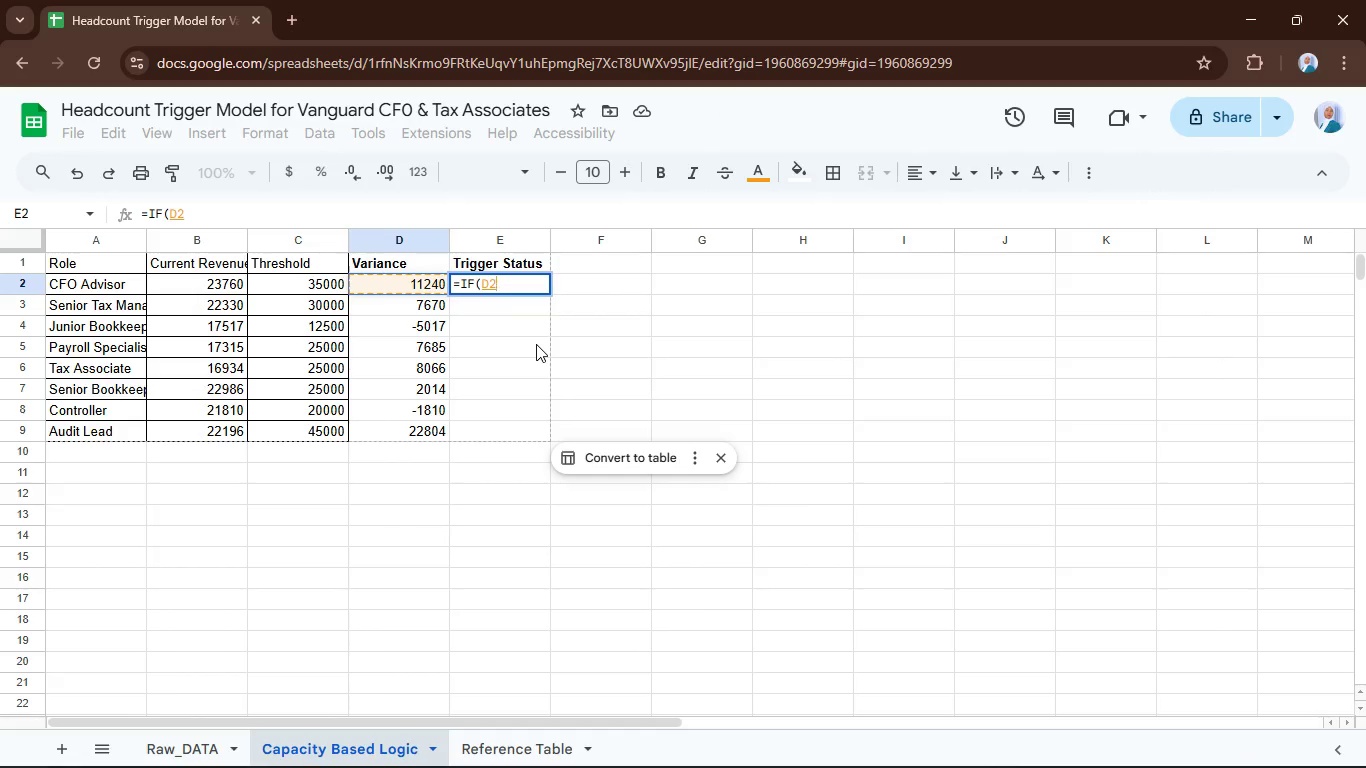 
key(Shift+Period)
 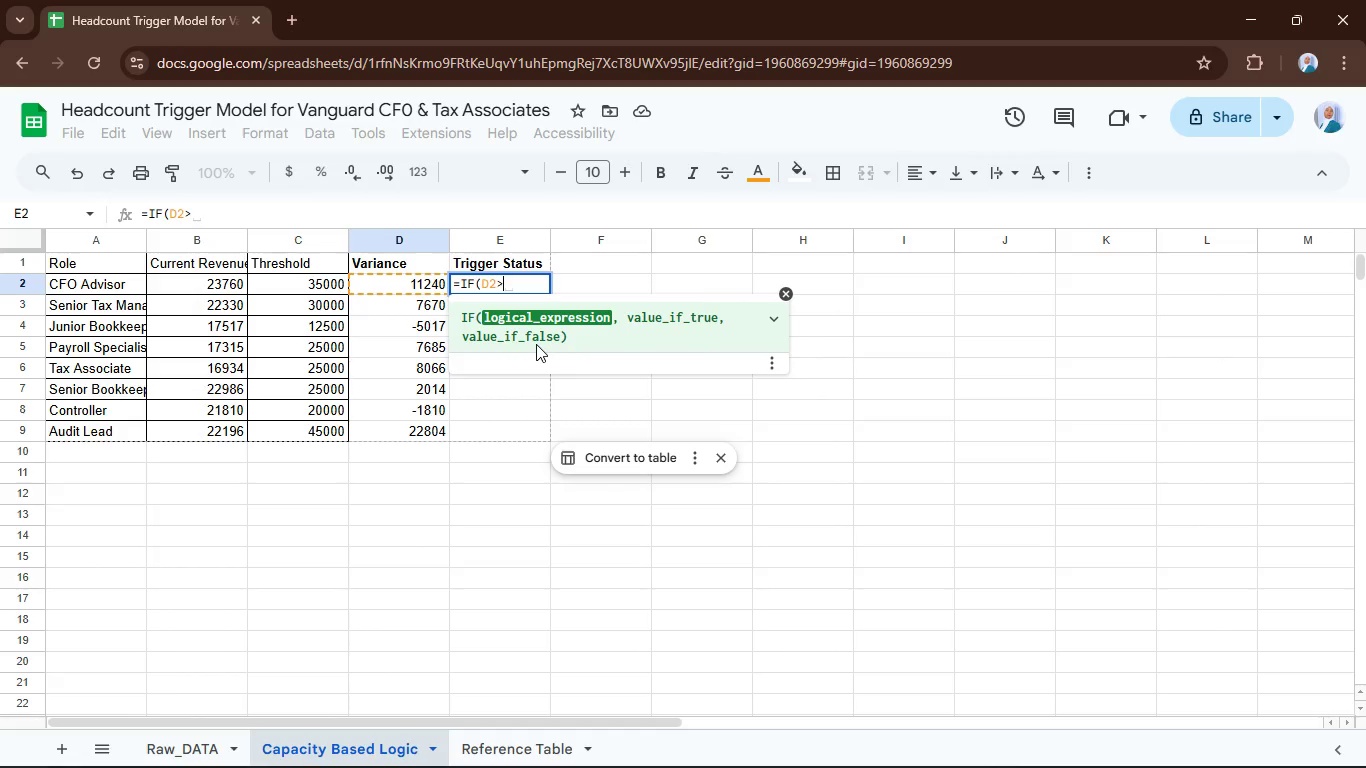 
key(0)
 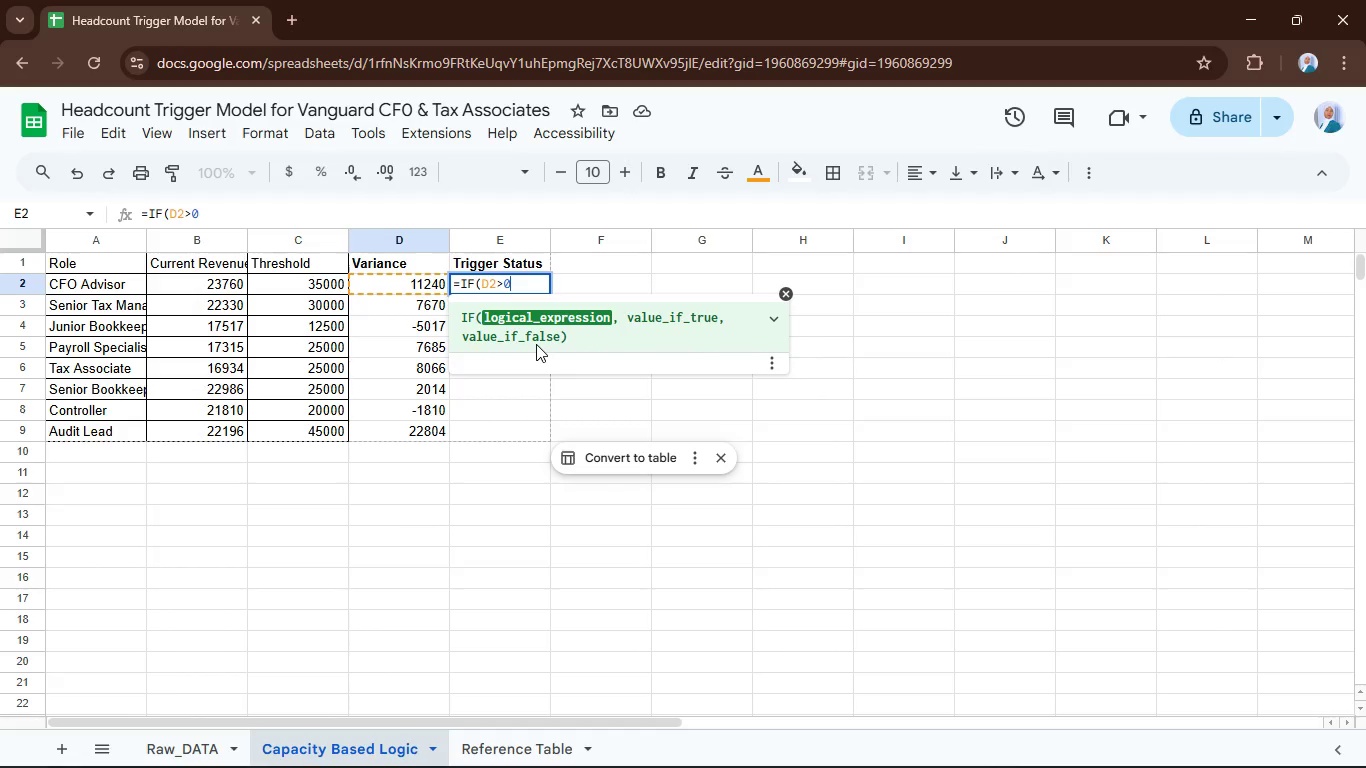 
key(Comma)
 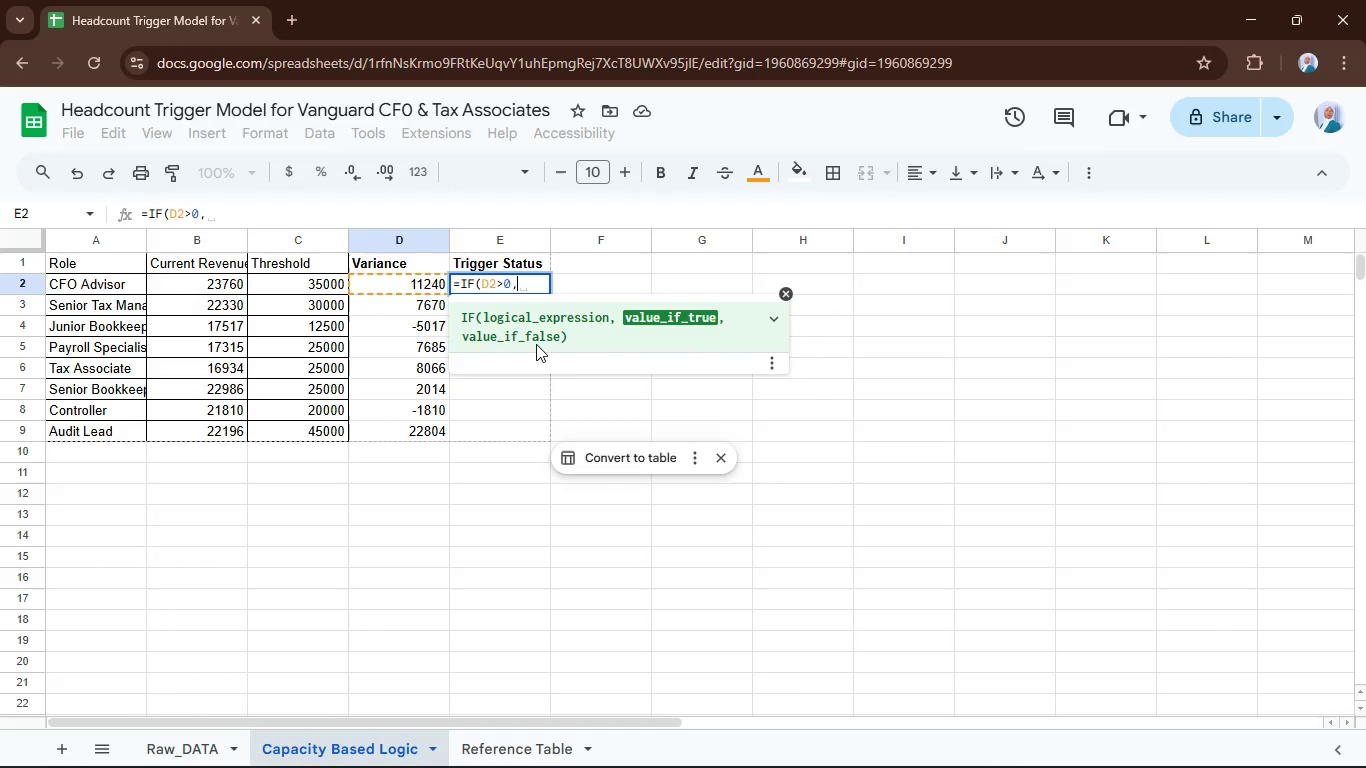 
key(Shift+Quote)
 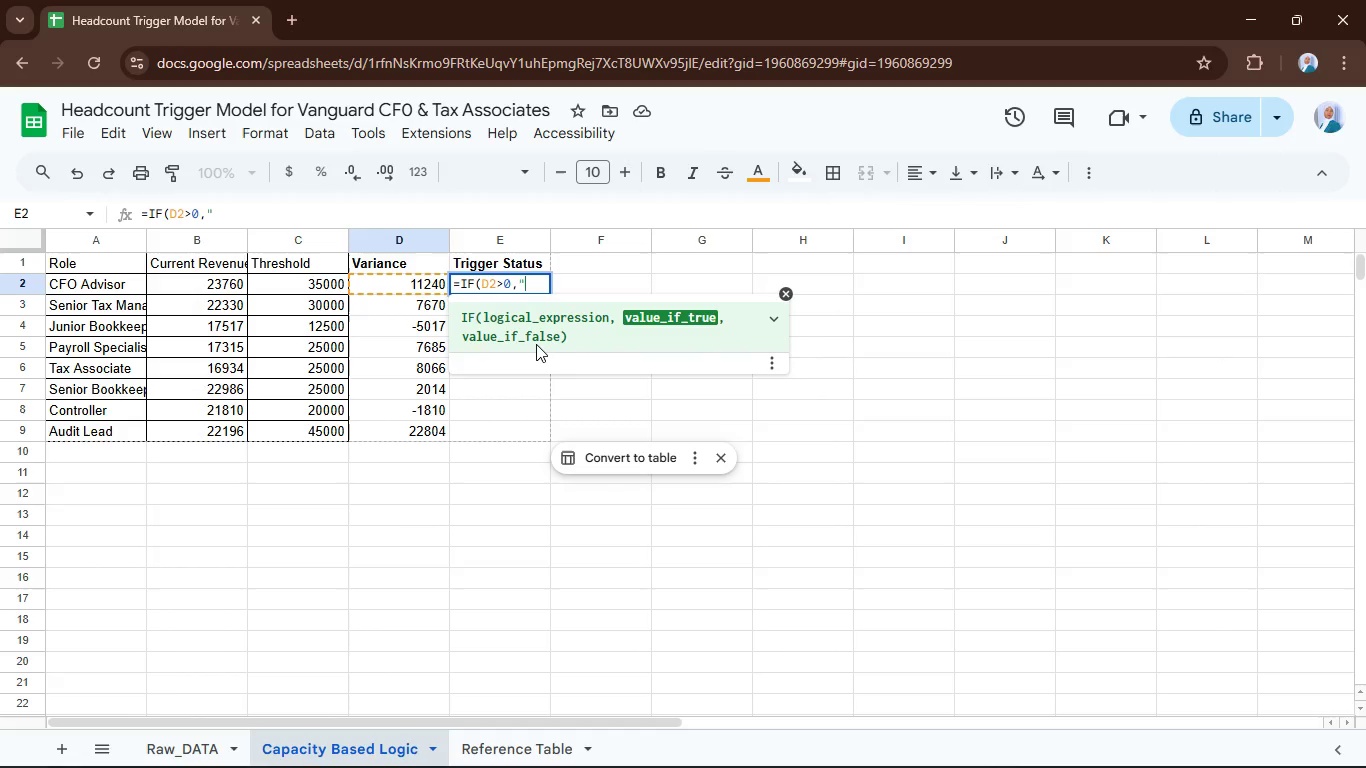 
key(Shift+Quote)
 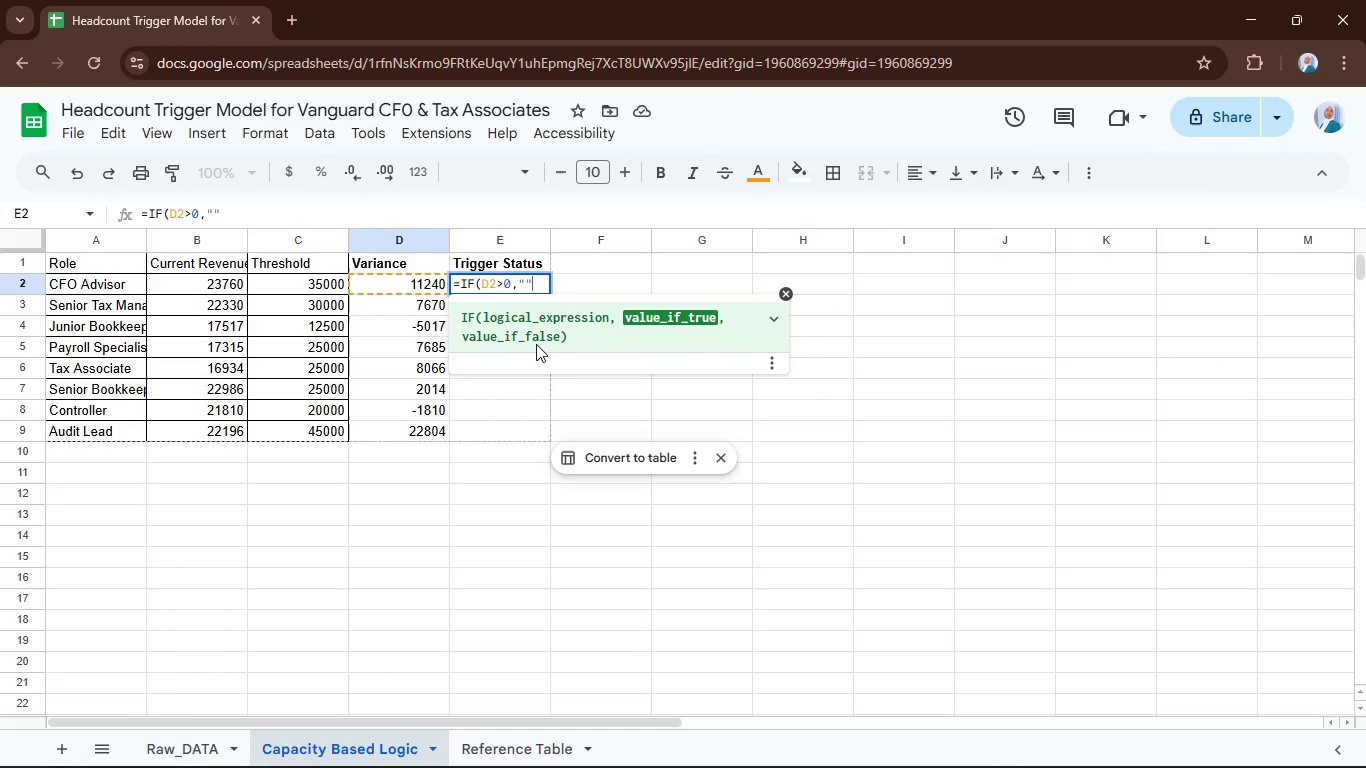 
key(ArrowLeft)
 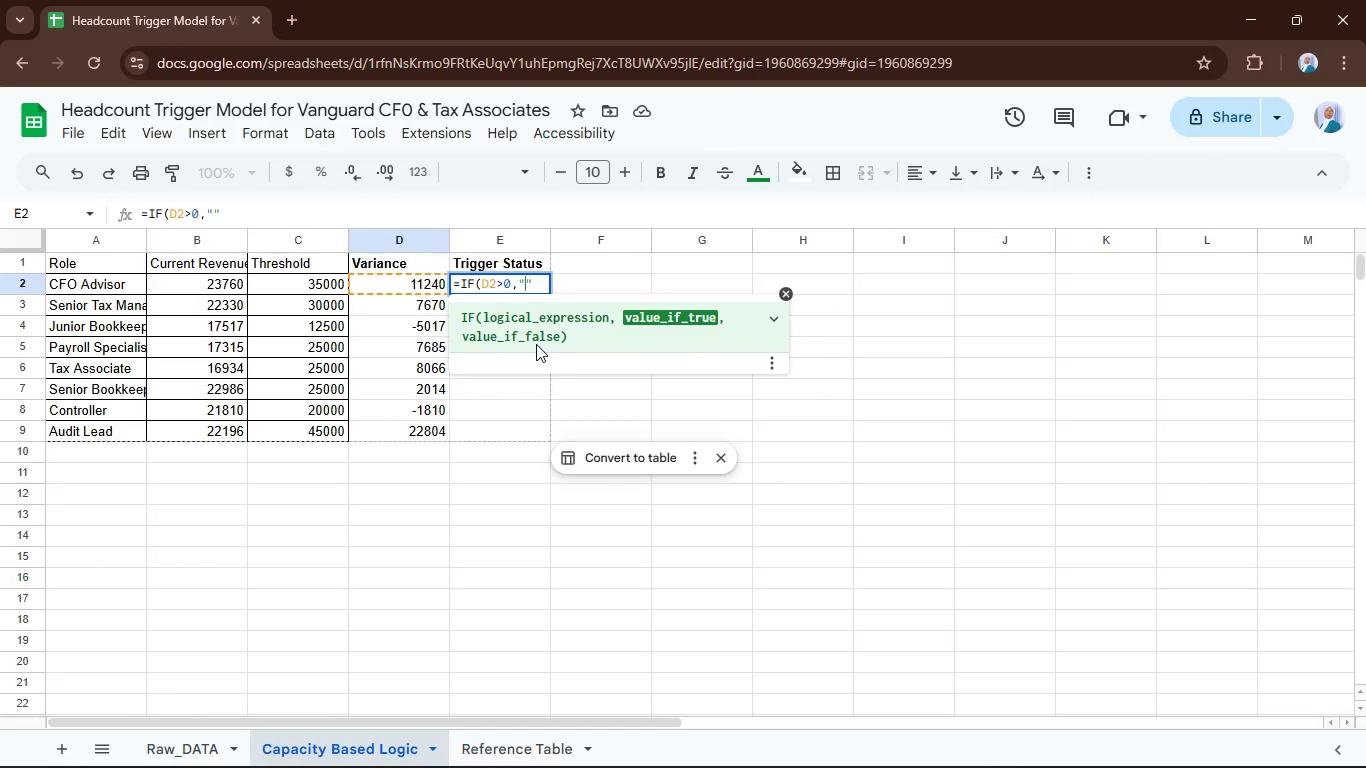 
type(Hire Needed)